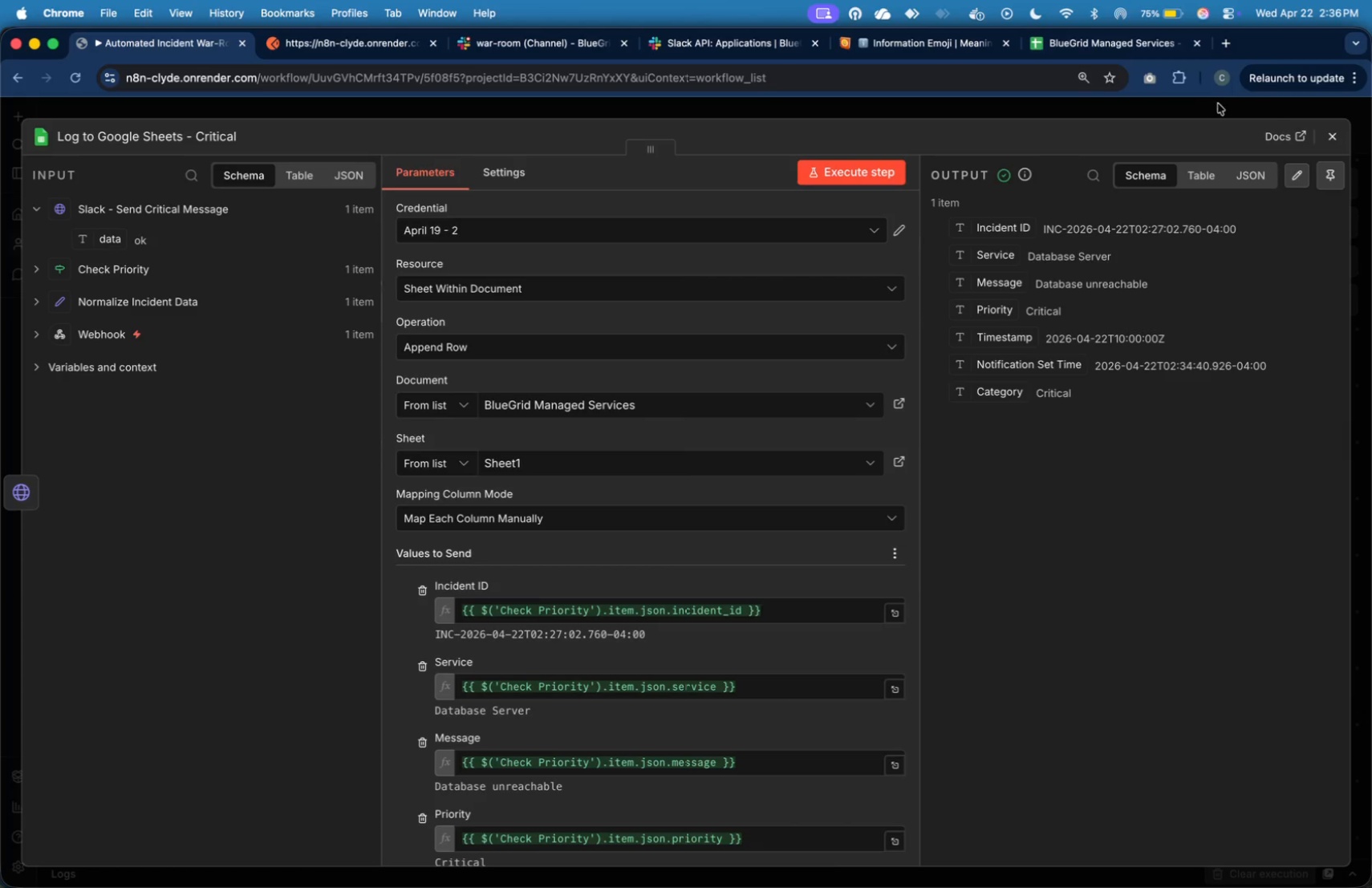 
left_click([59, 825])
 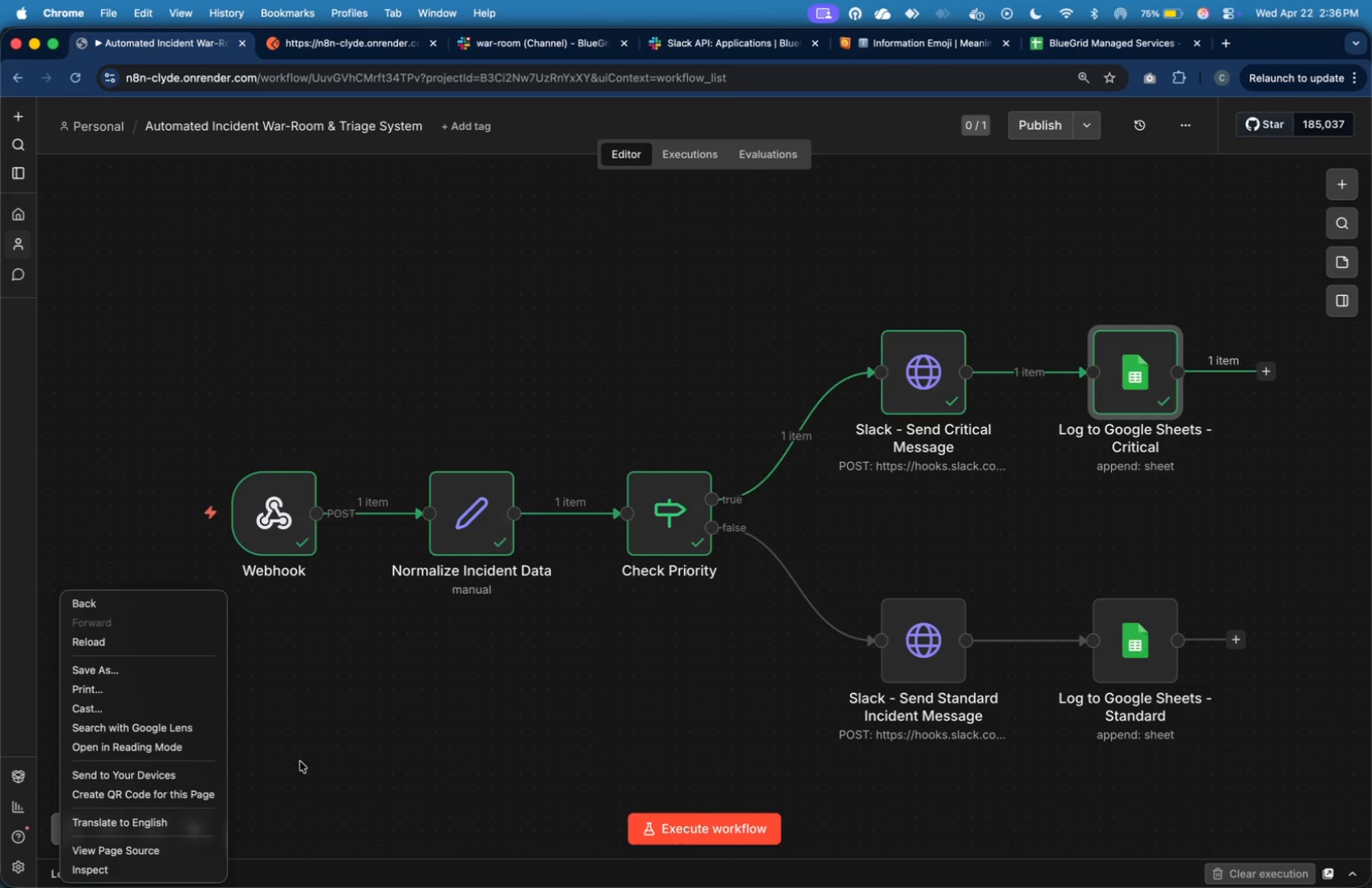 
left_click([333, 724])
 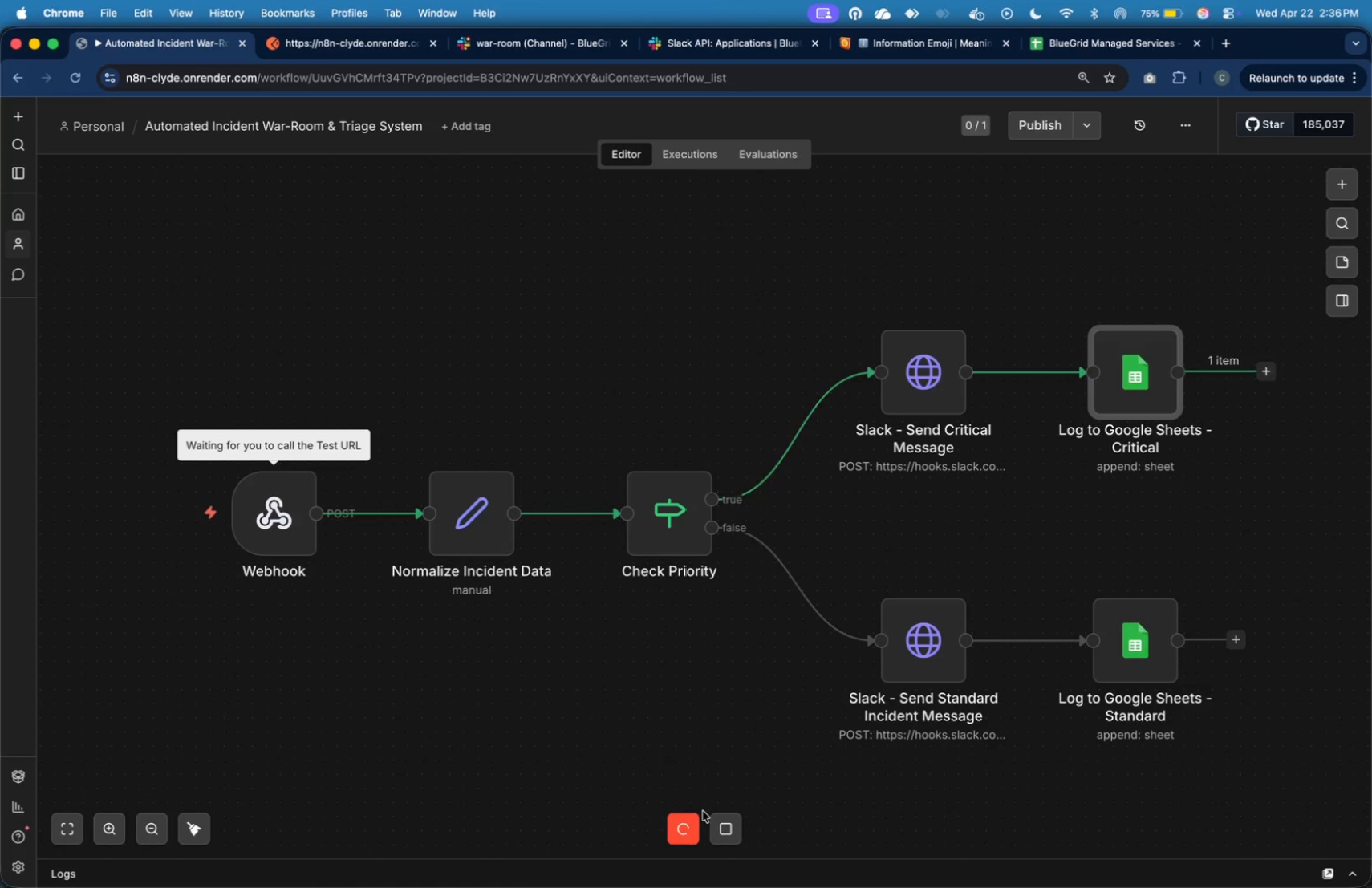 
wait(5.97)
 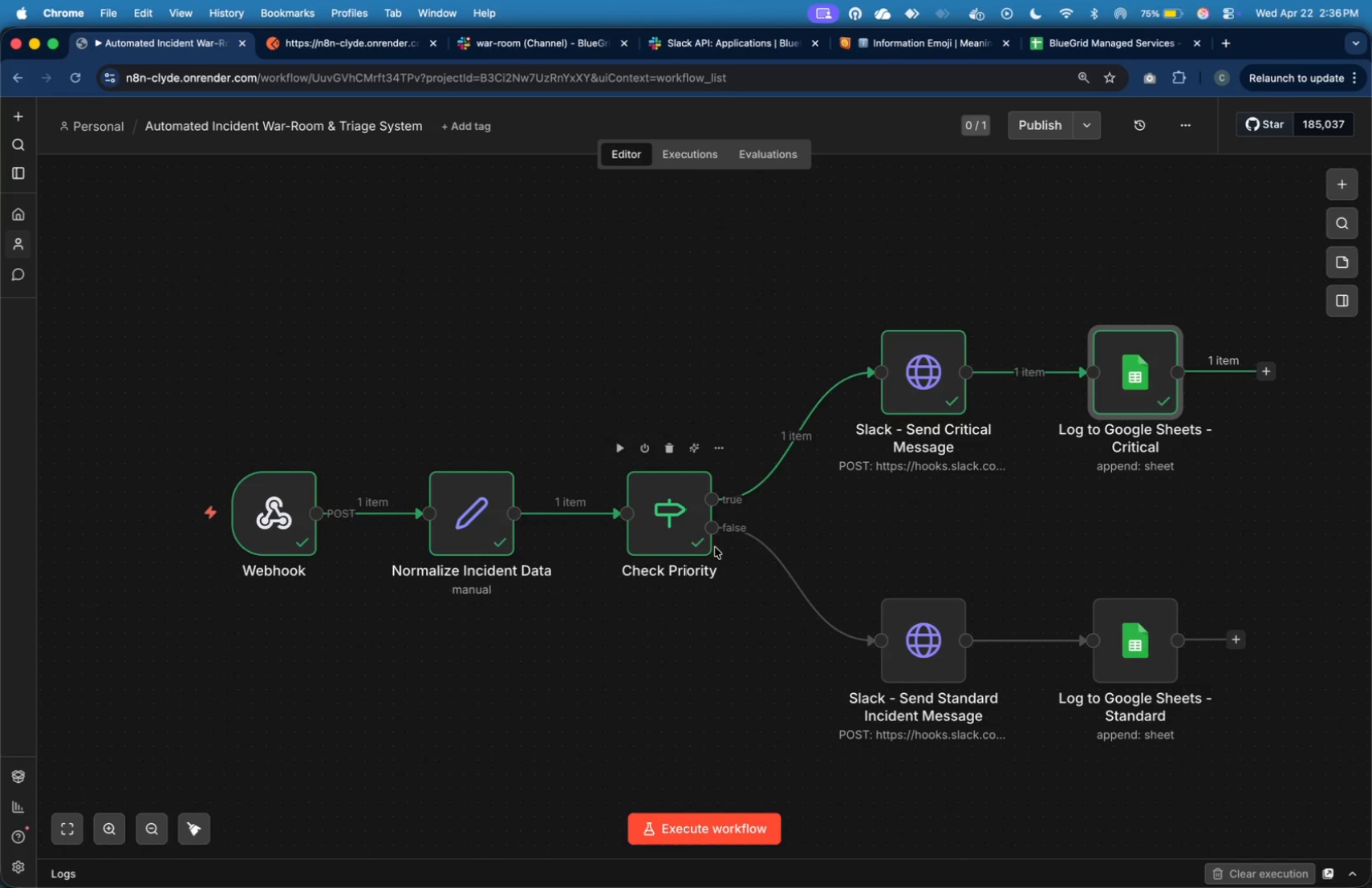 
left_click([330, 43])
 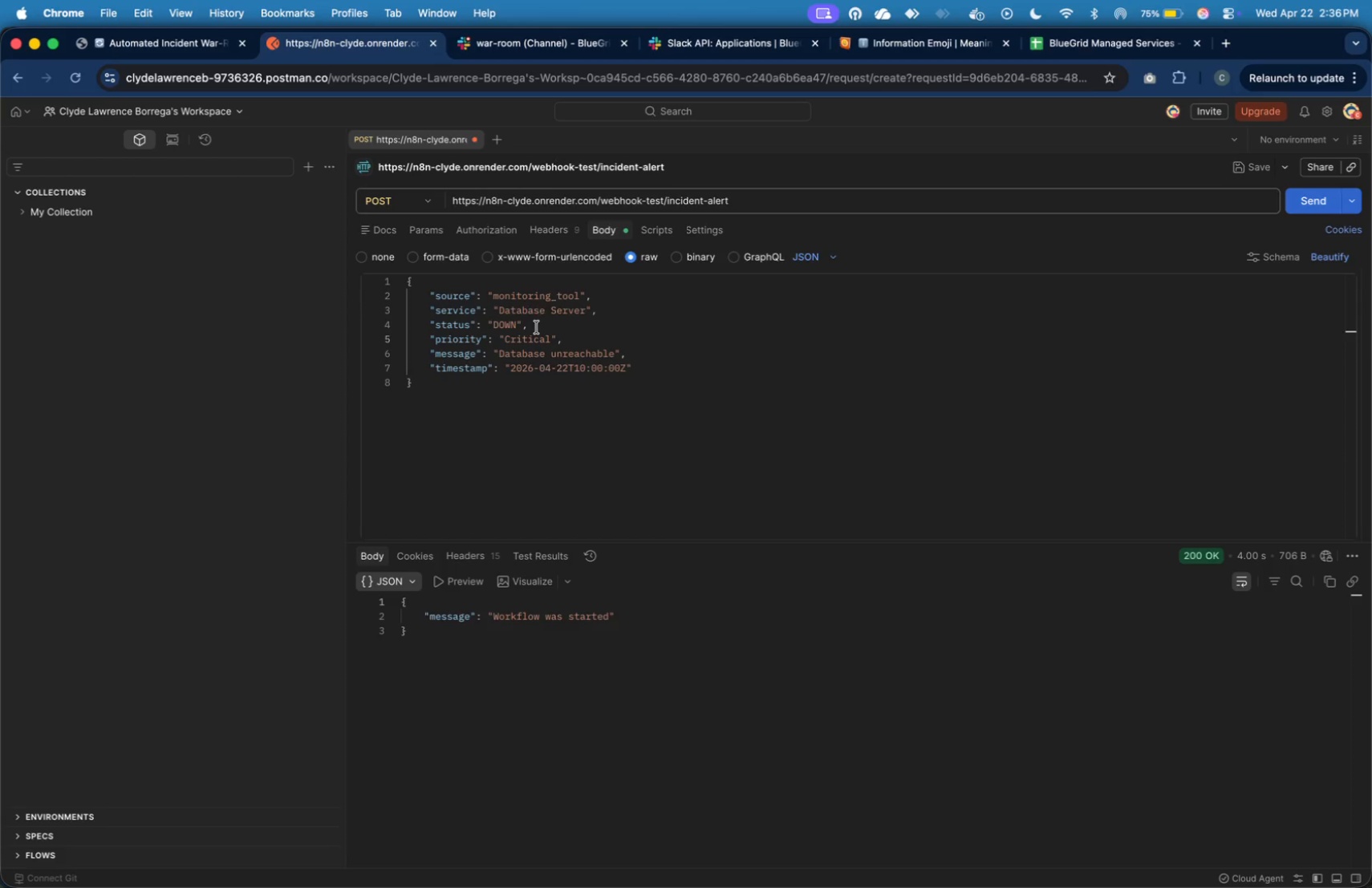 
left_click([536, 330])
 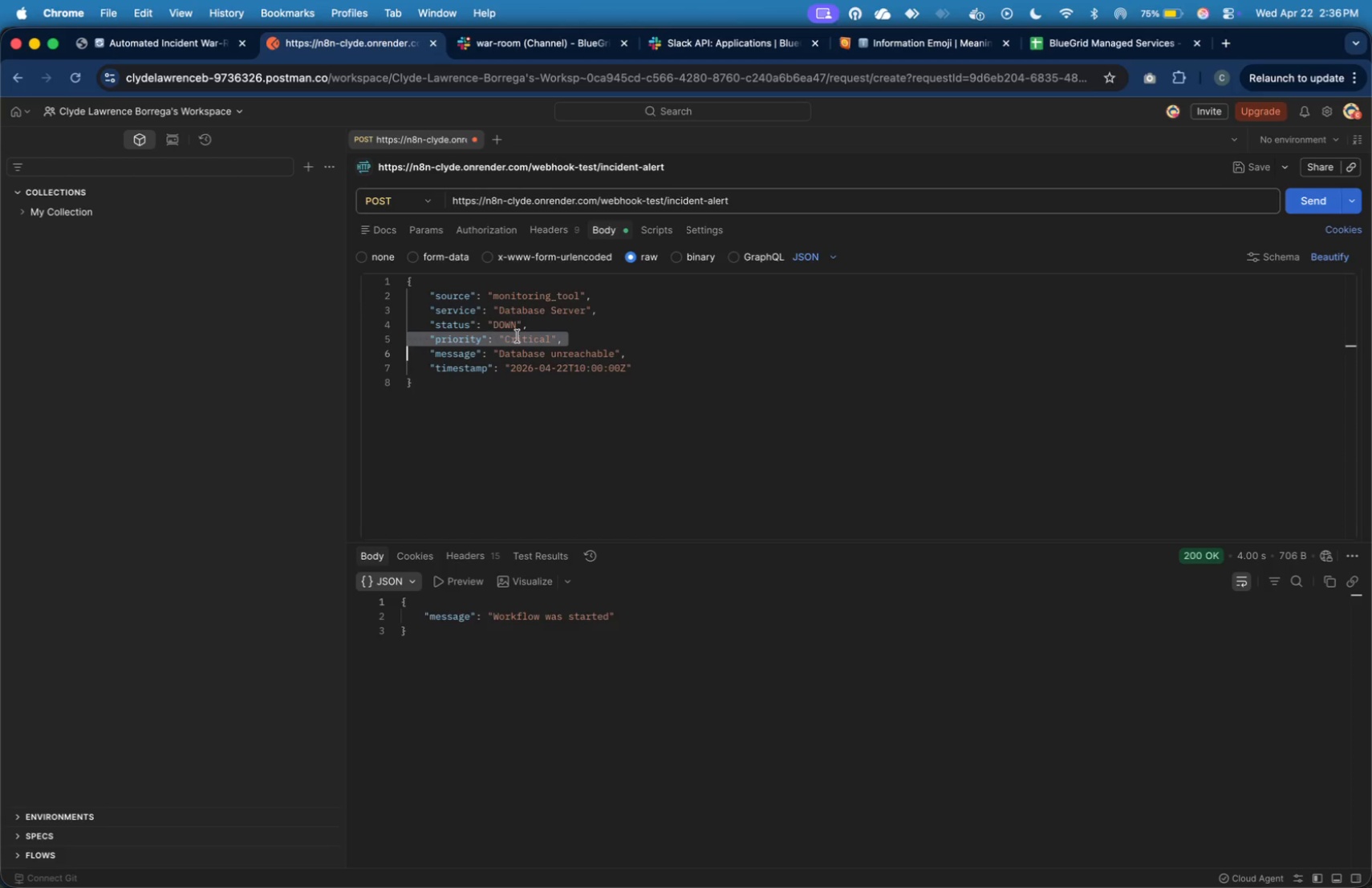 
left_click([519, 338])
 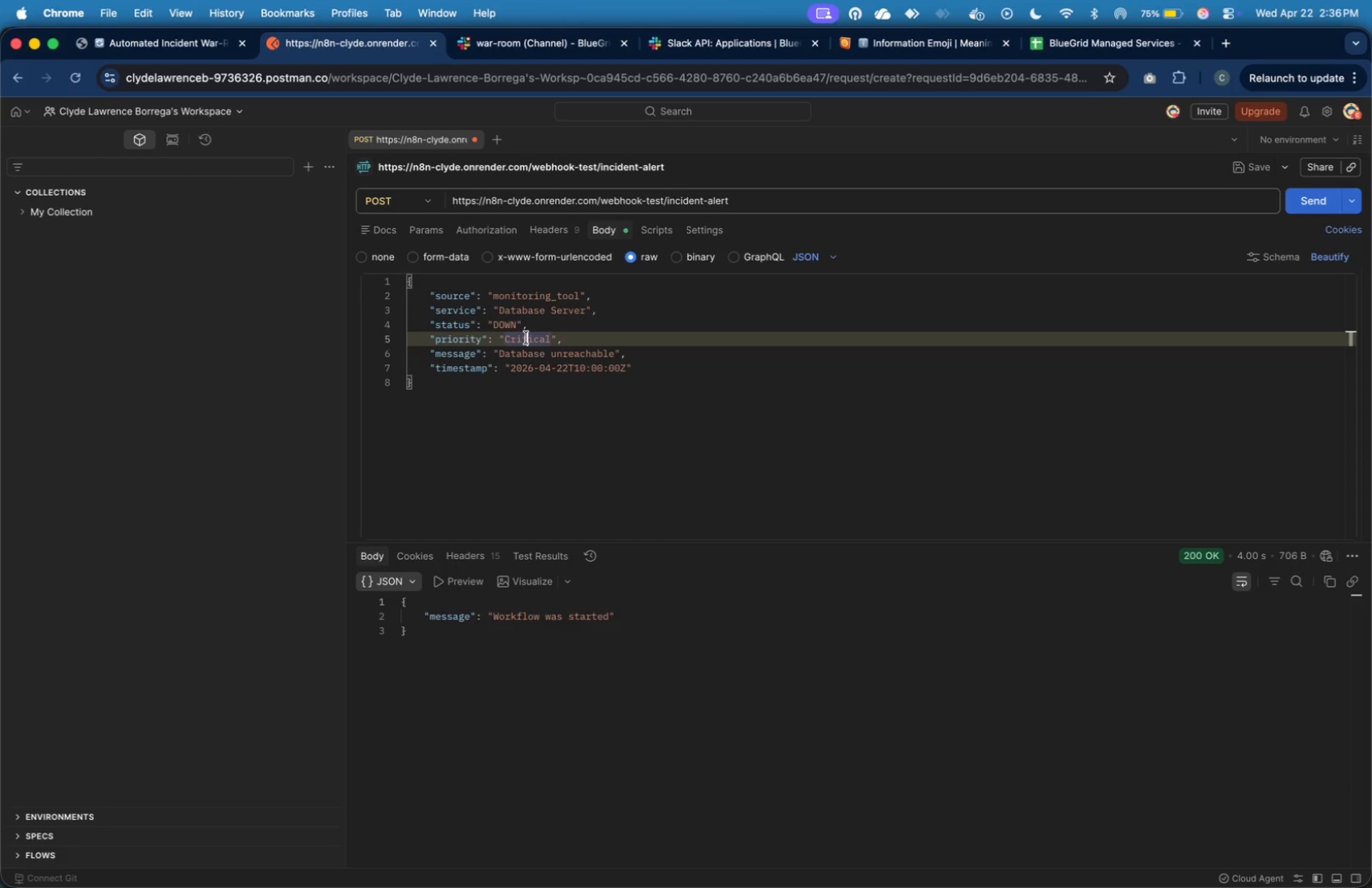 
double_click([526, 338])
 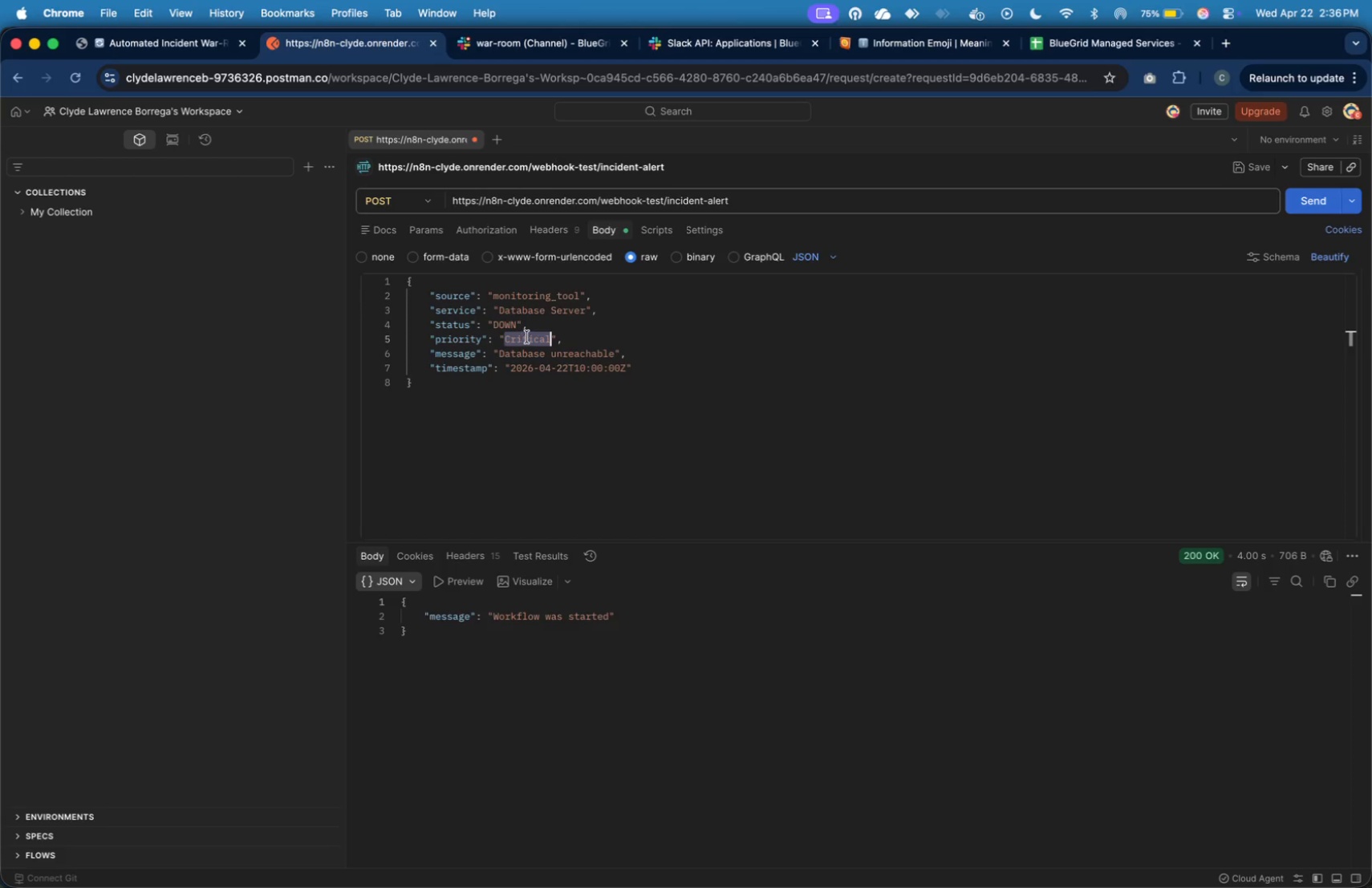 
triple_click([526, 338])
 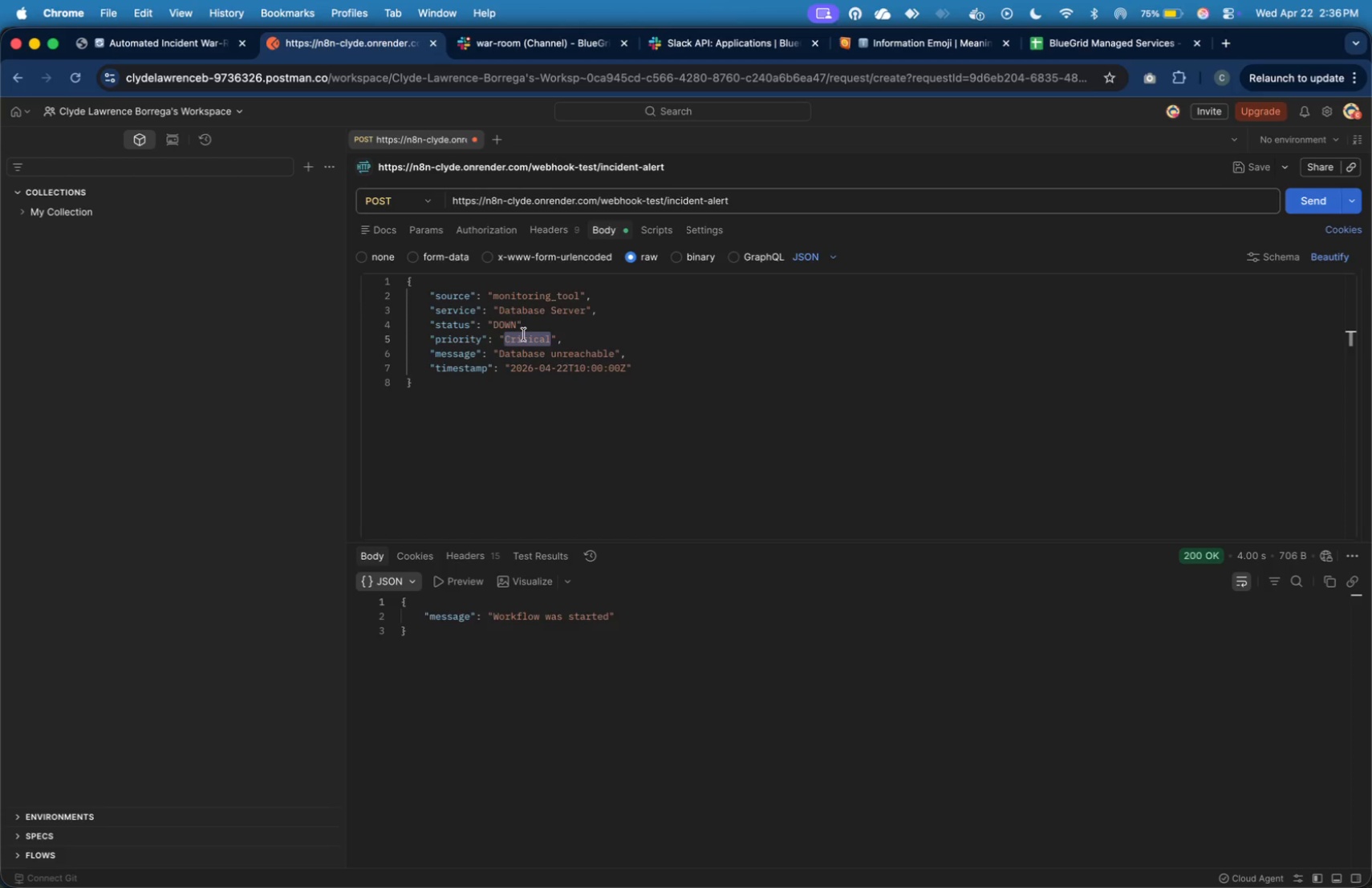 
type(Normal)
 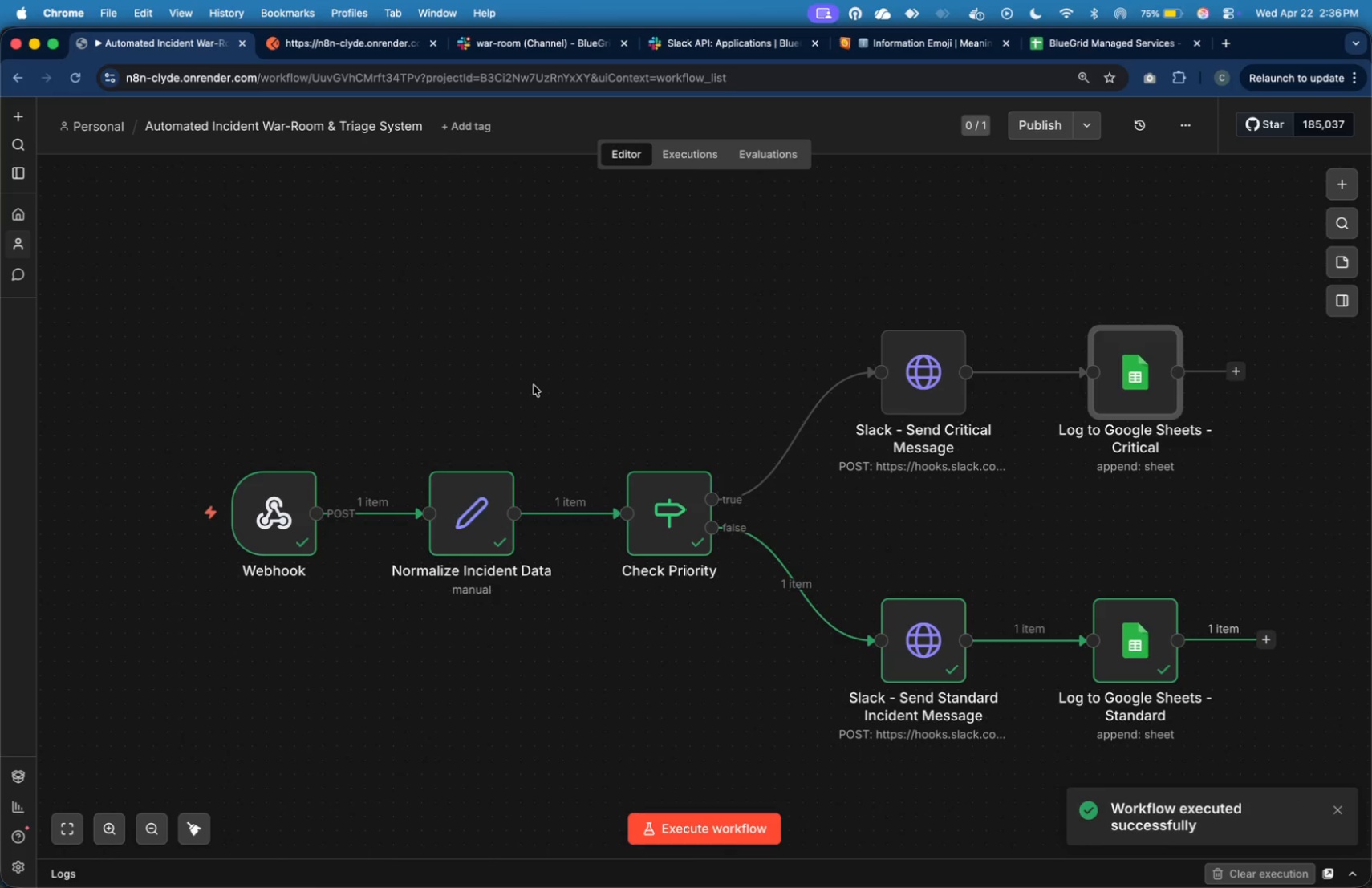 
wait(18.68)
 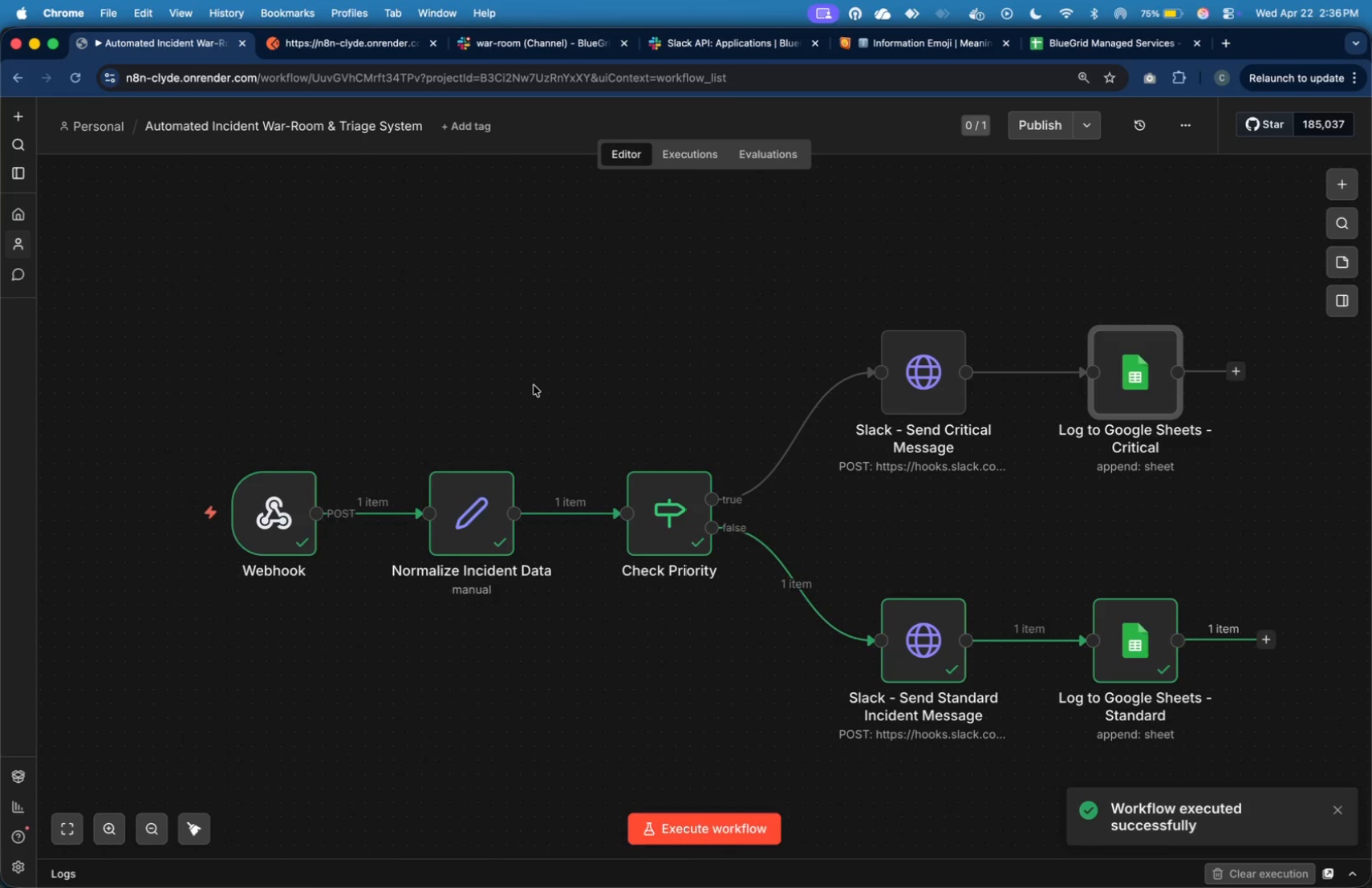 
left_click([550, 42])
 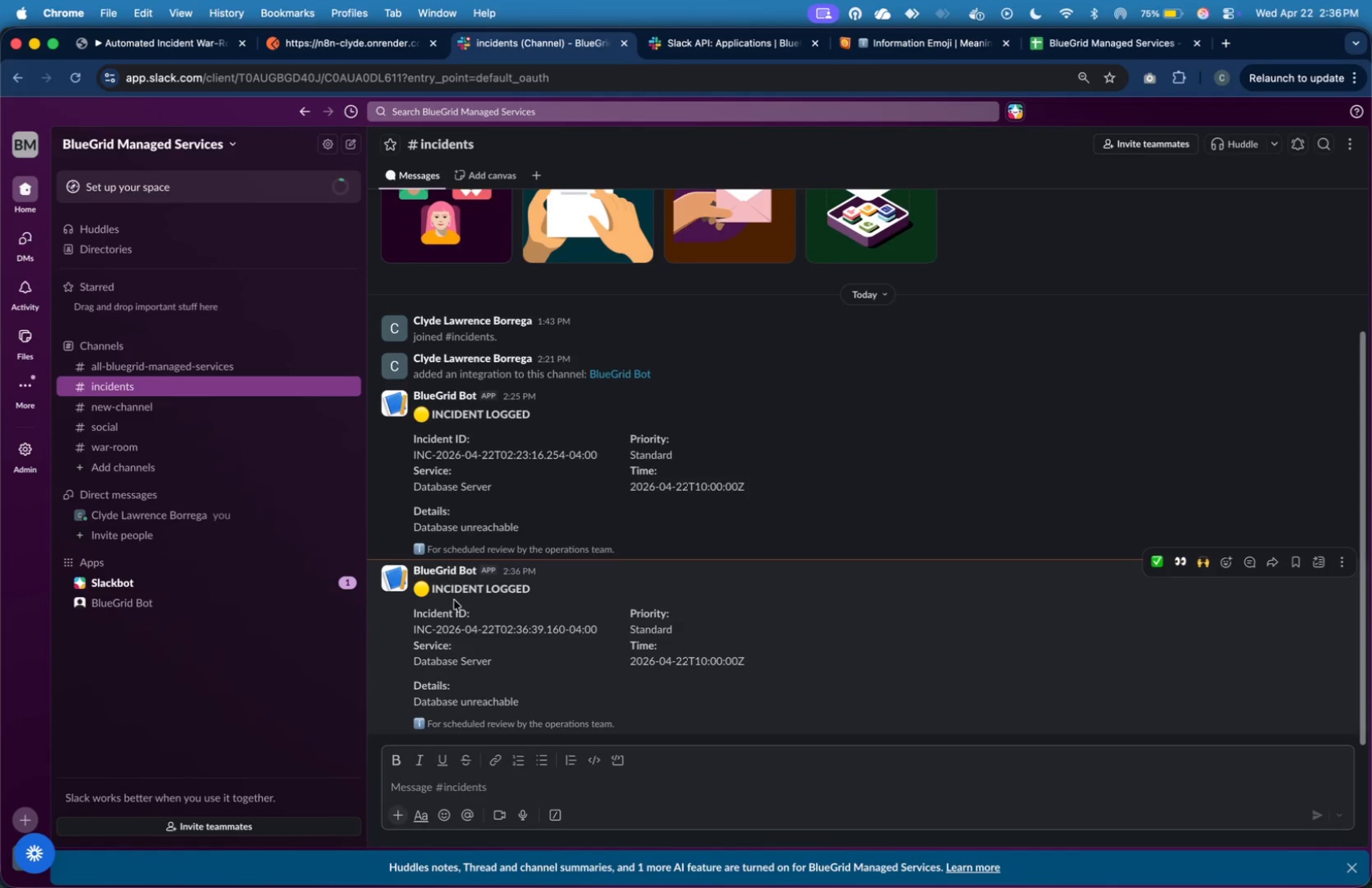 
wait(8.41)
 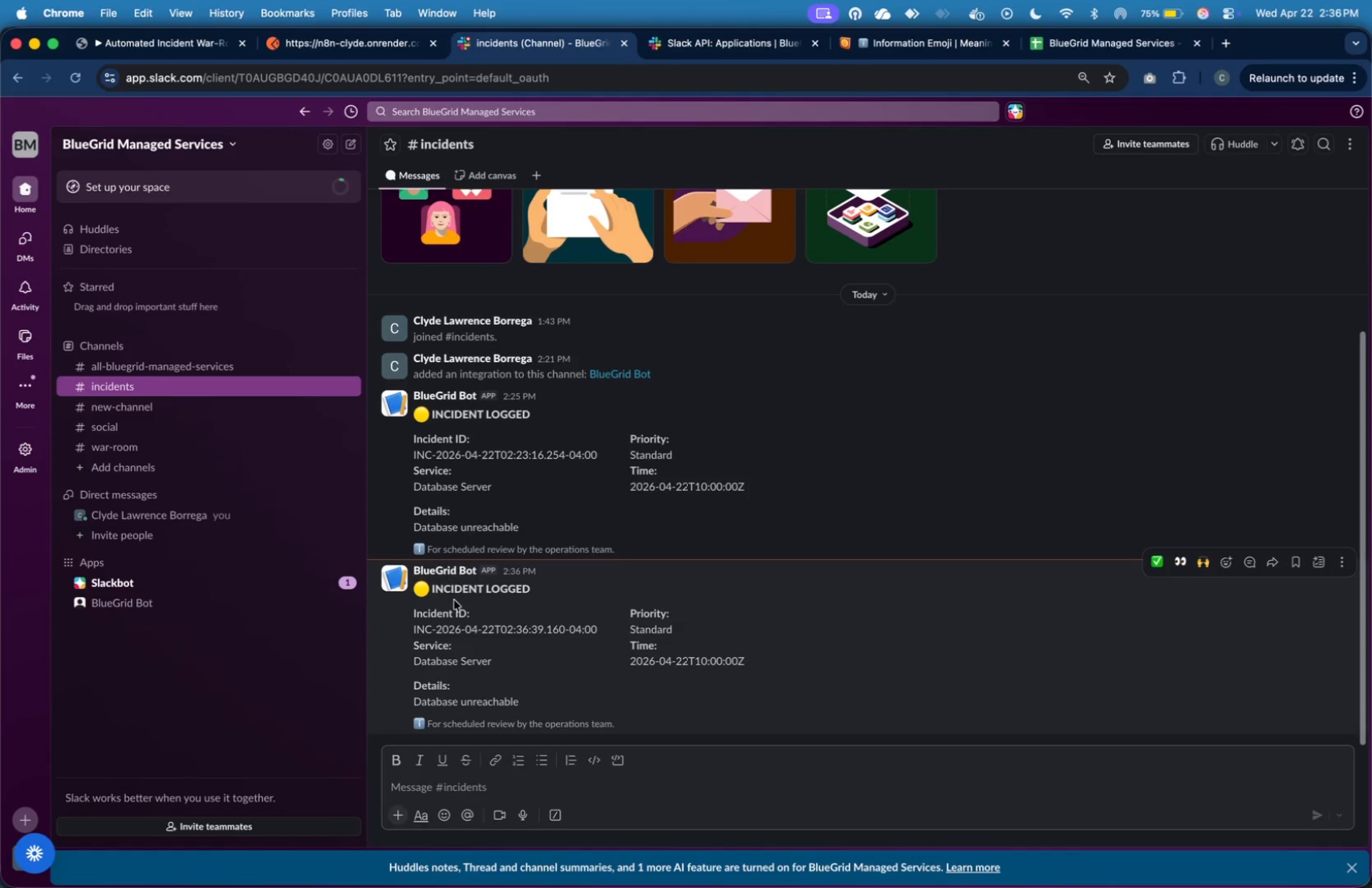 
left_click([349, 50])
 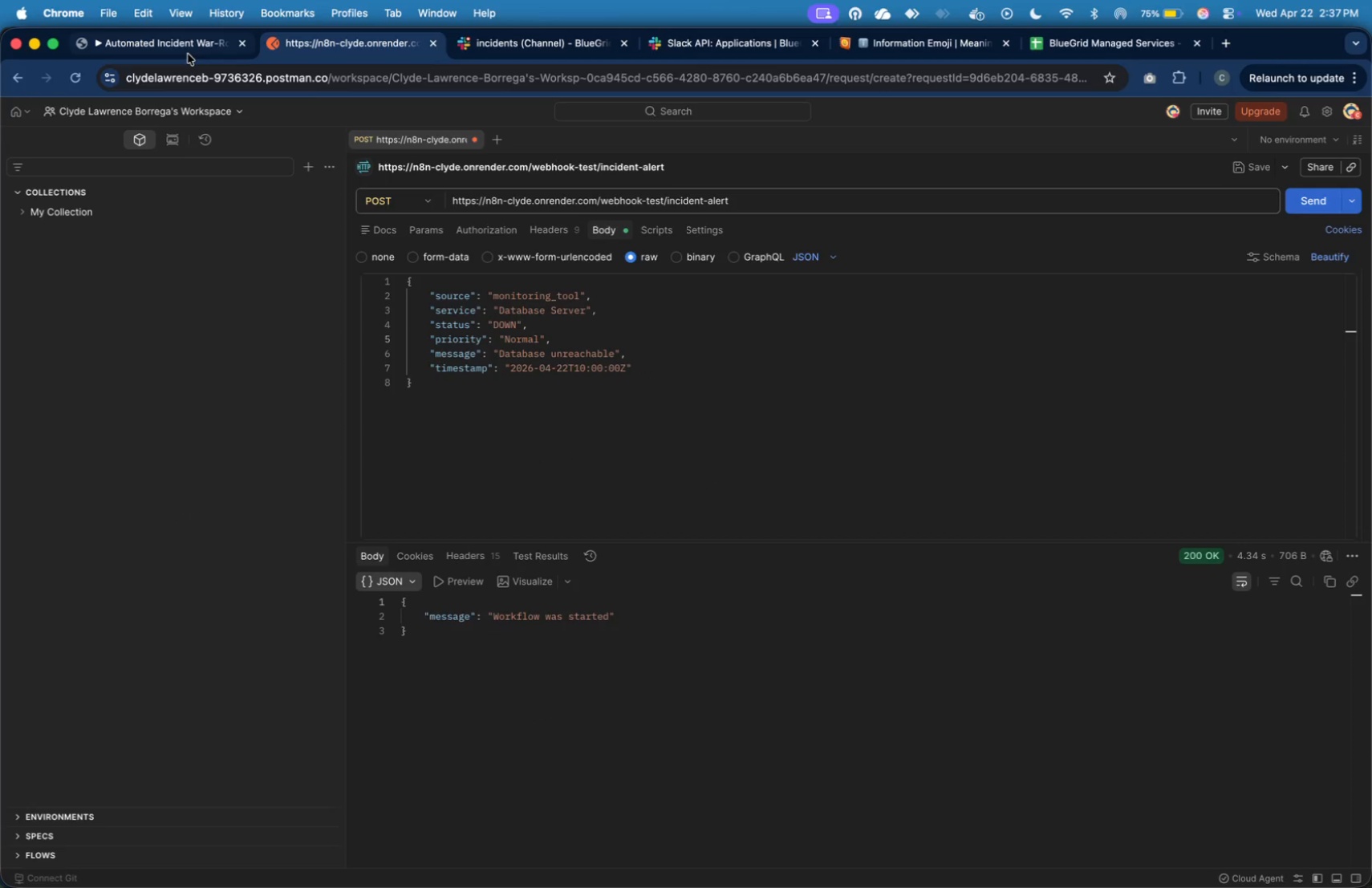 
left_click([188, 44])
 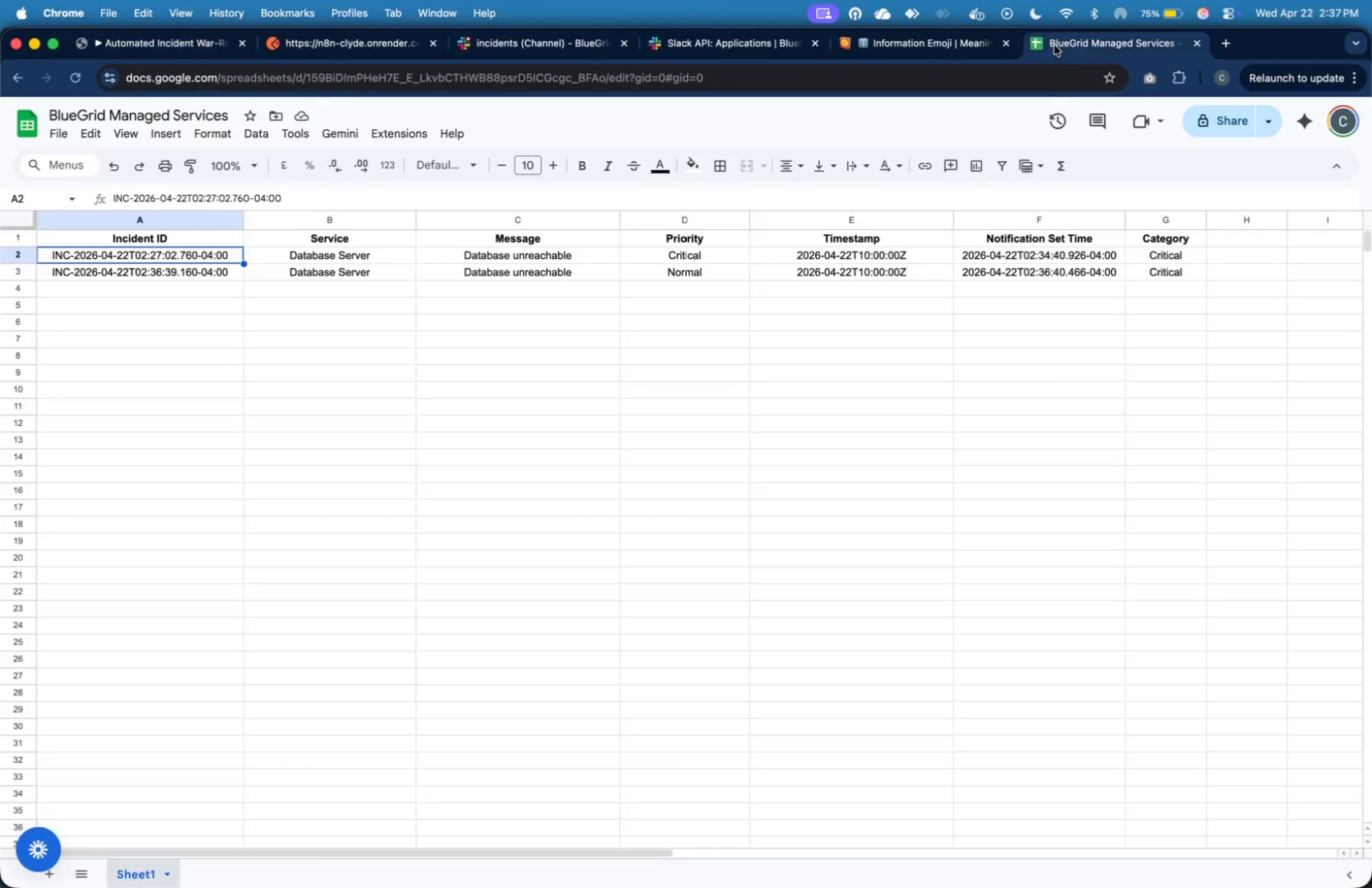 
wait(6.91)
 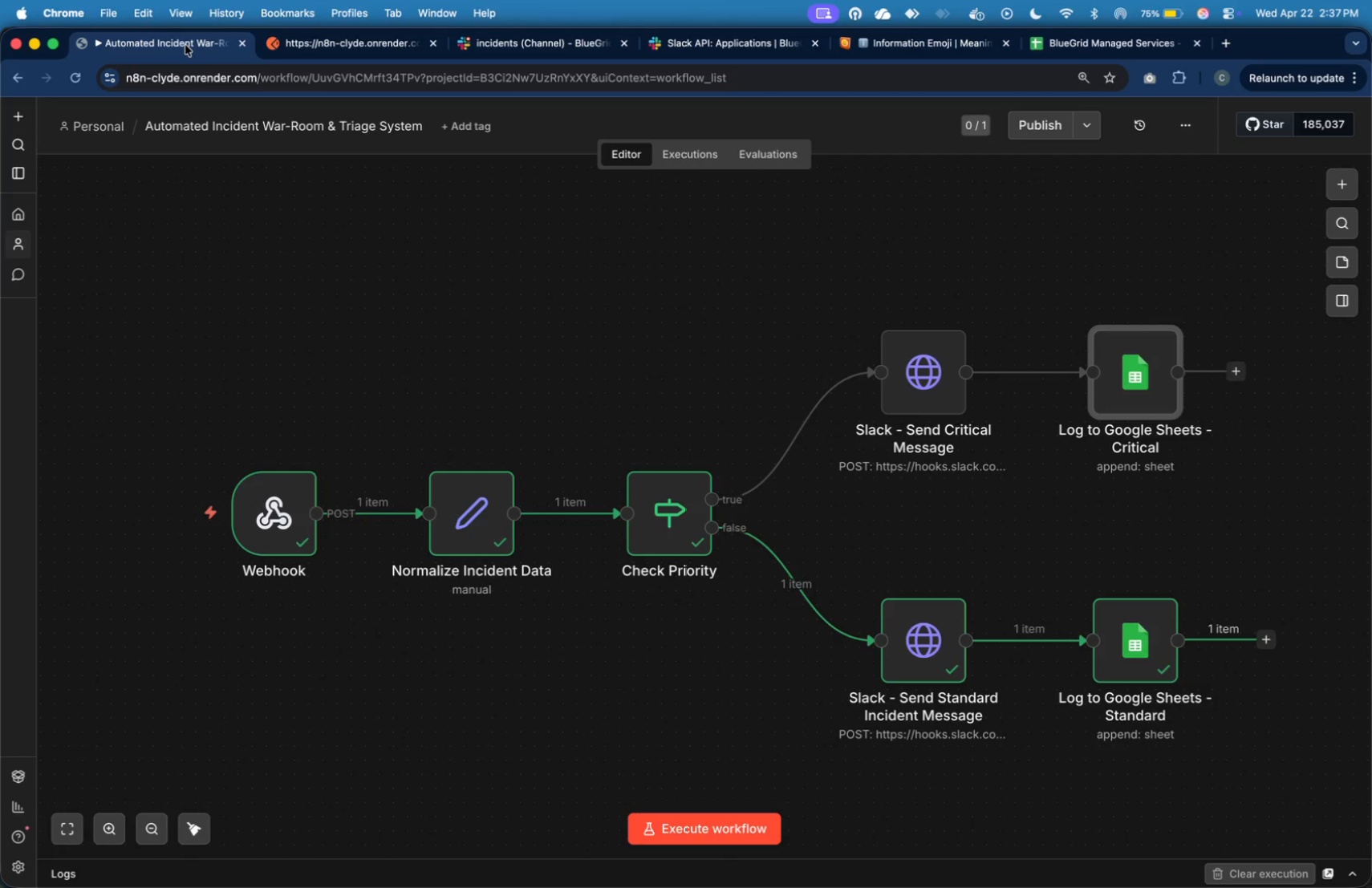 
left_click([589, 357])
 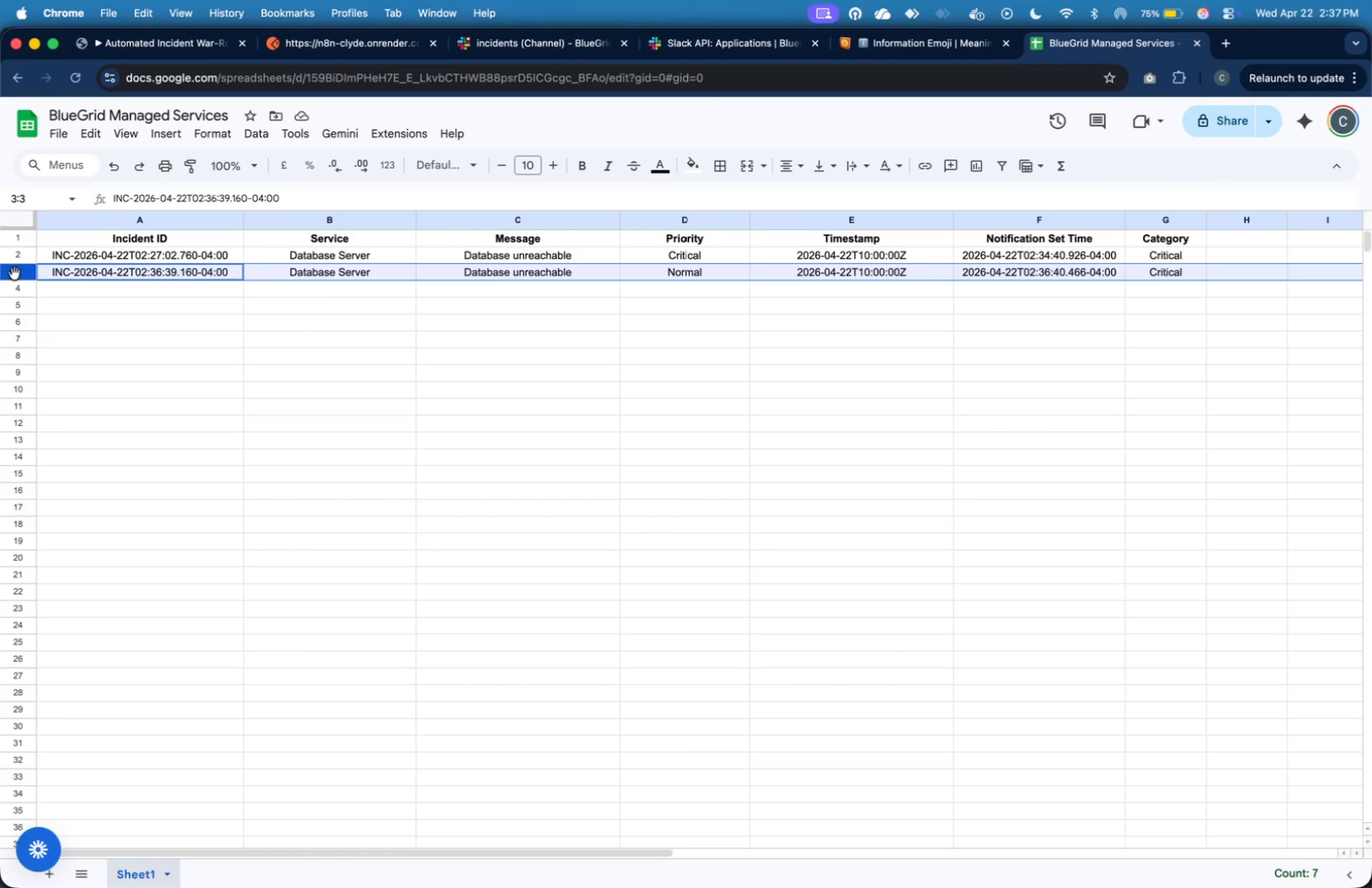 
wait(8.02)
 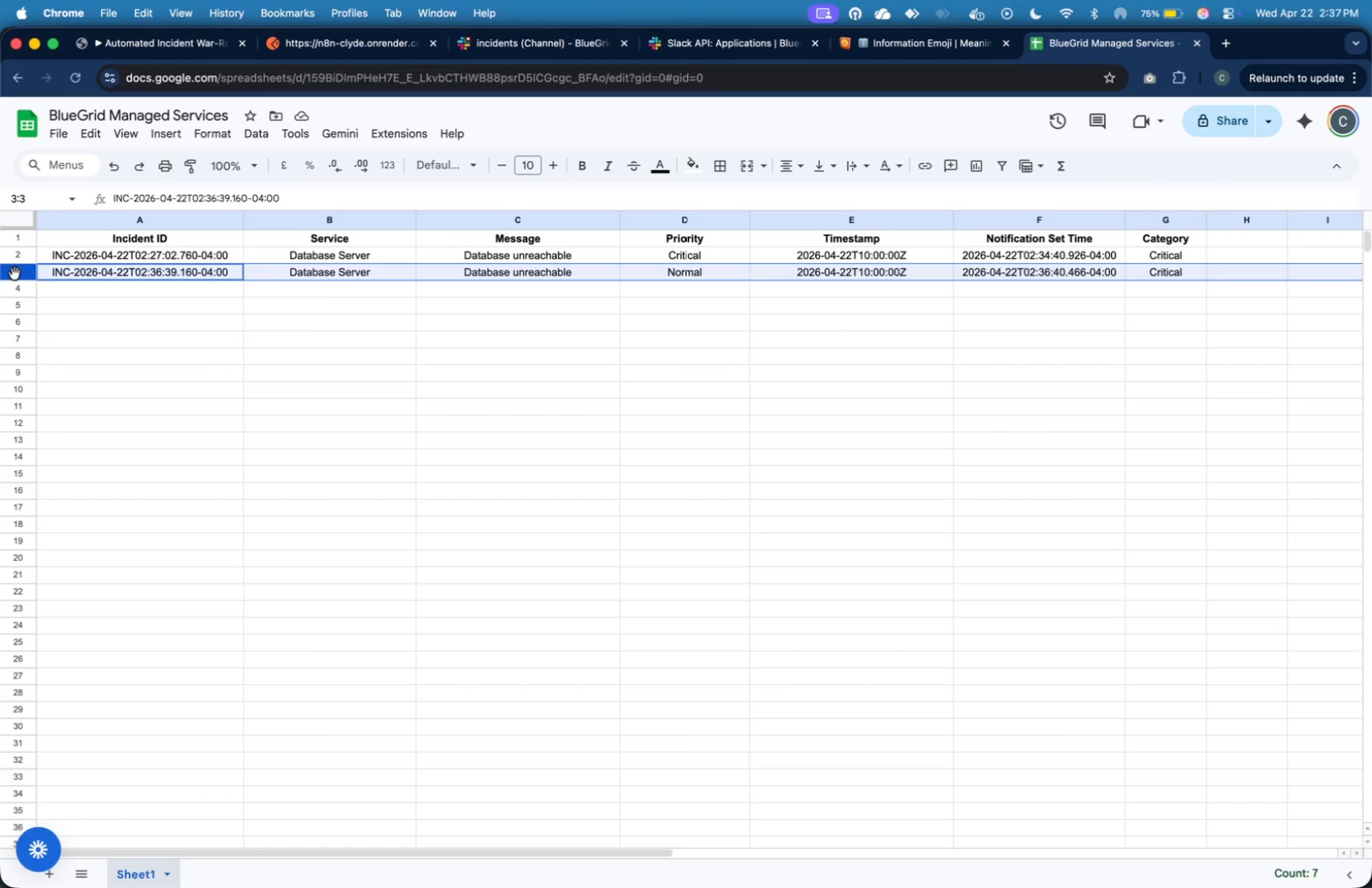 
left_click([315, 480])
 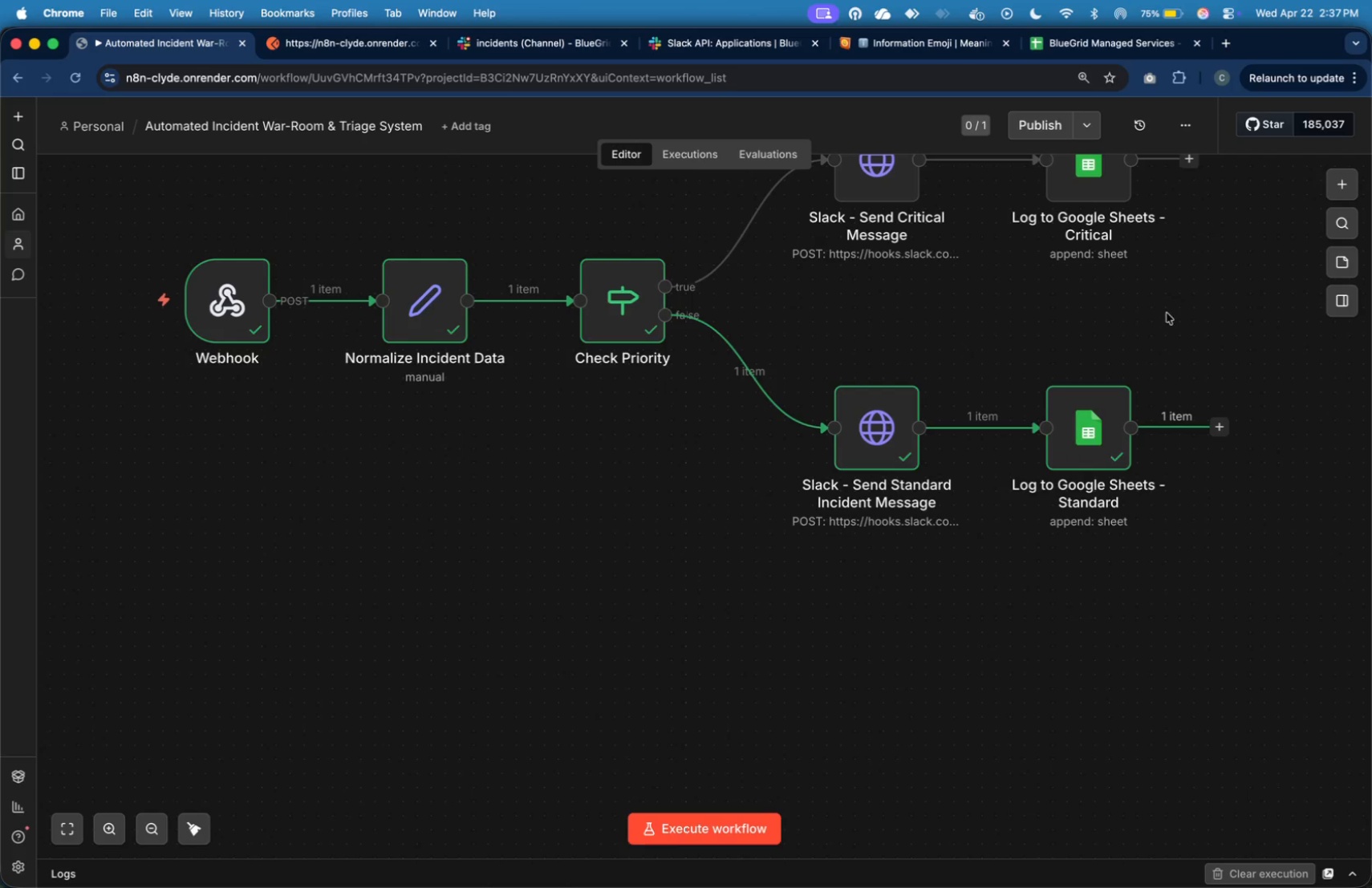 
left_click([1349, 188])
 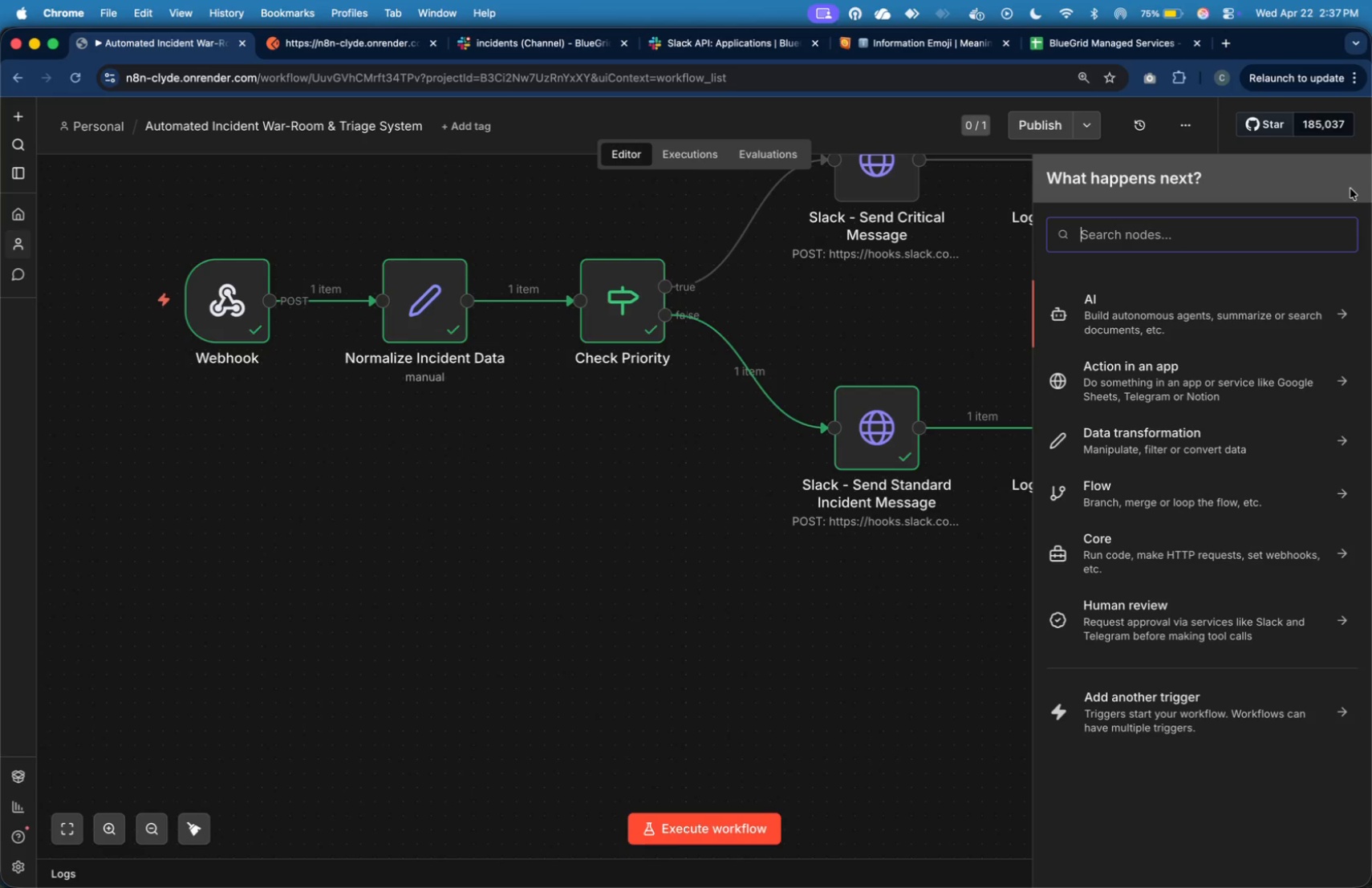 
key(Meta+Tab)
 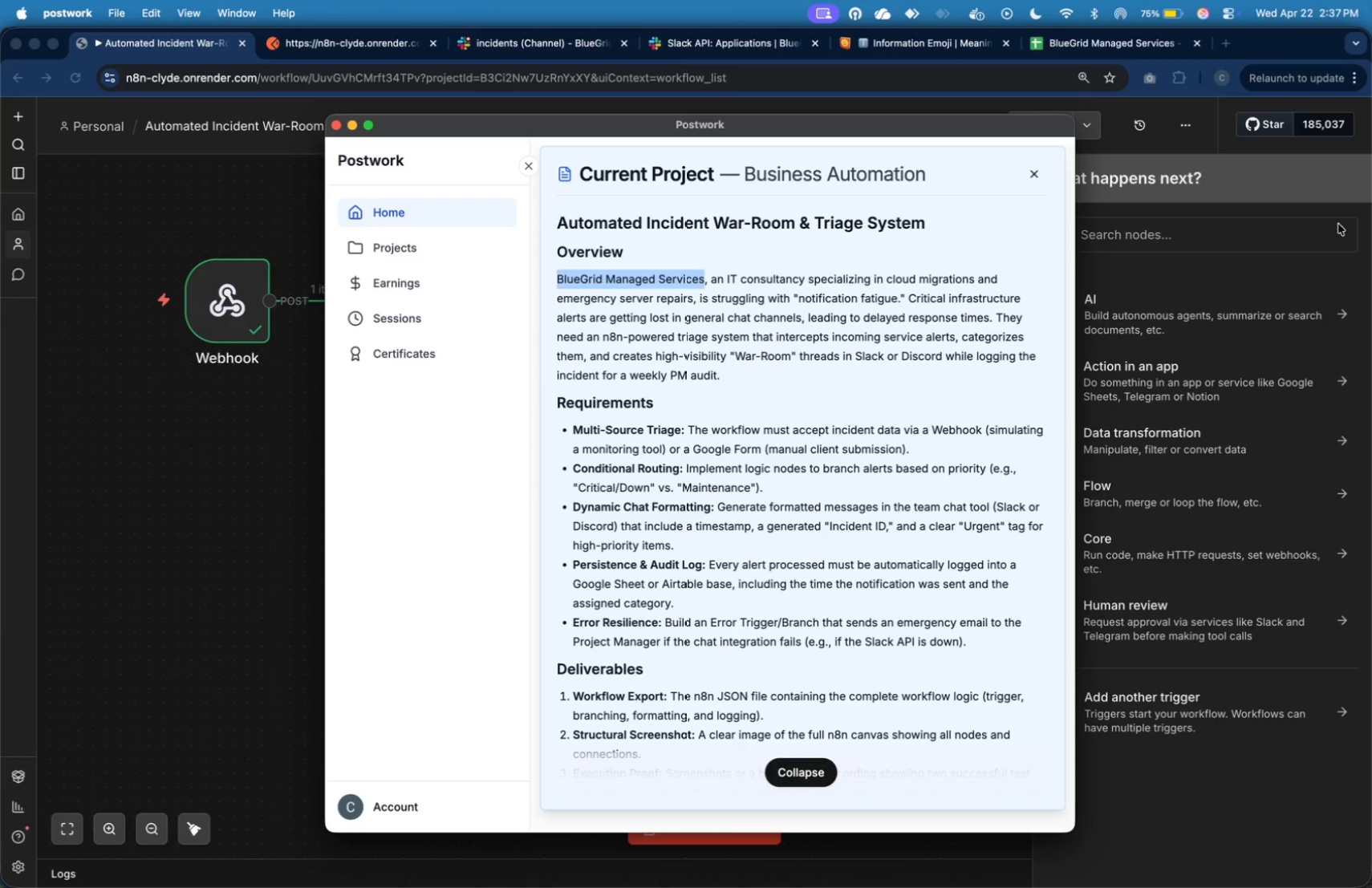 
wait(6.61)
 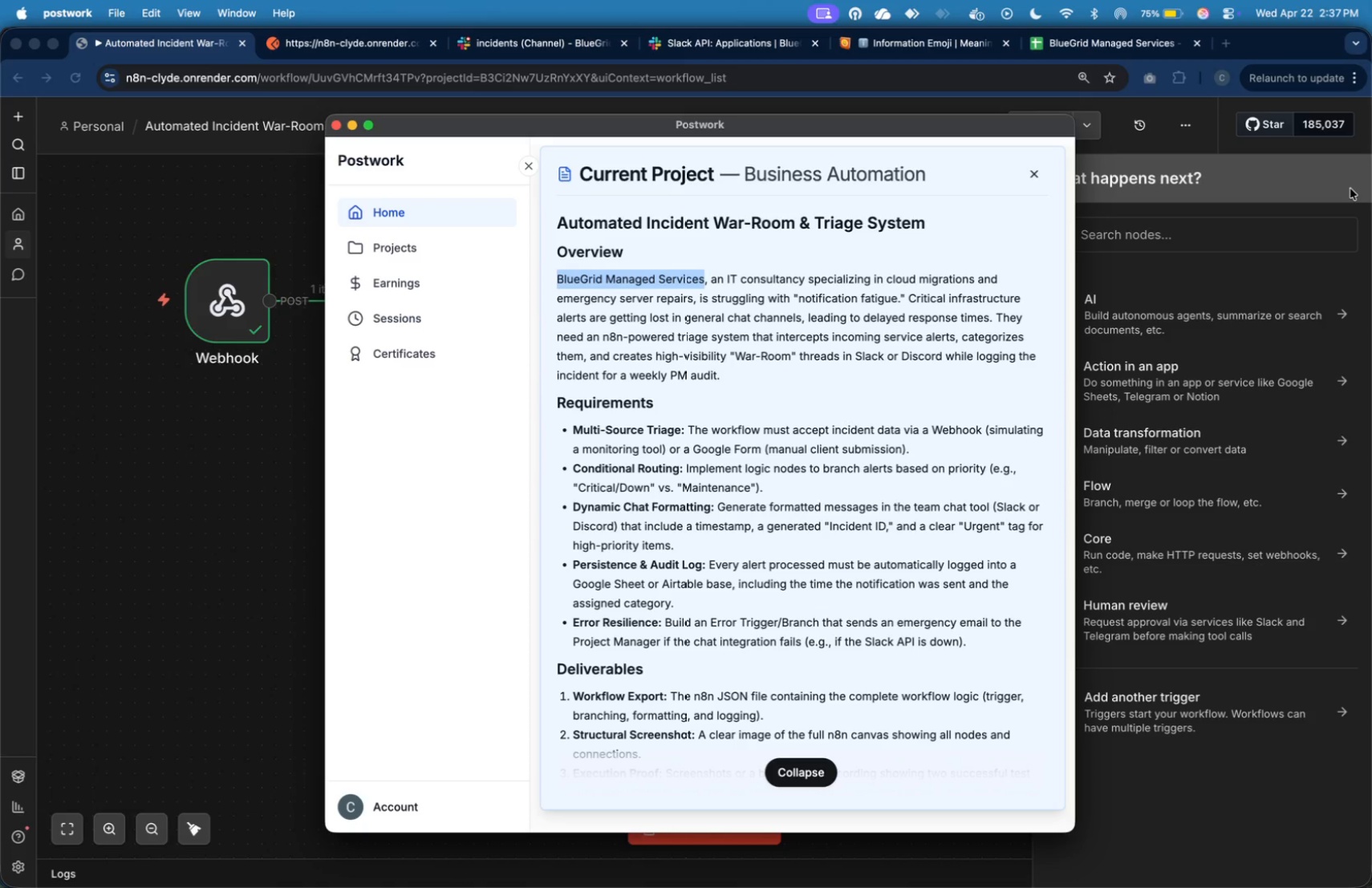 
type(gma)
 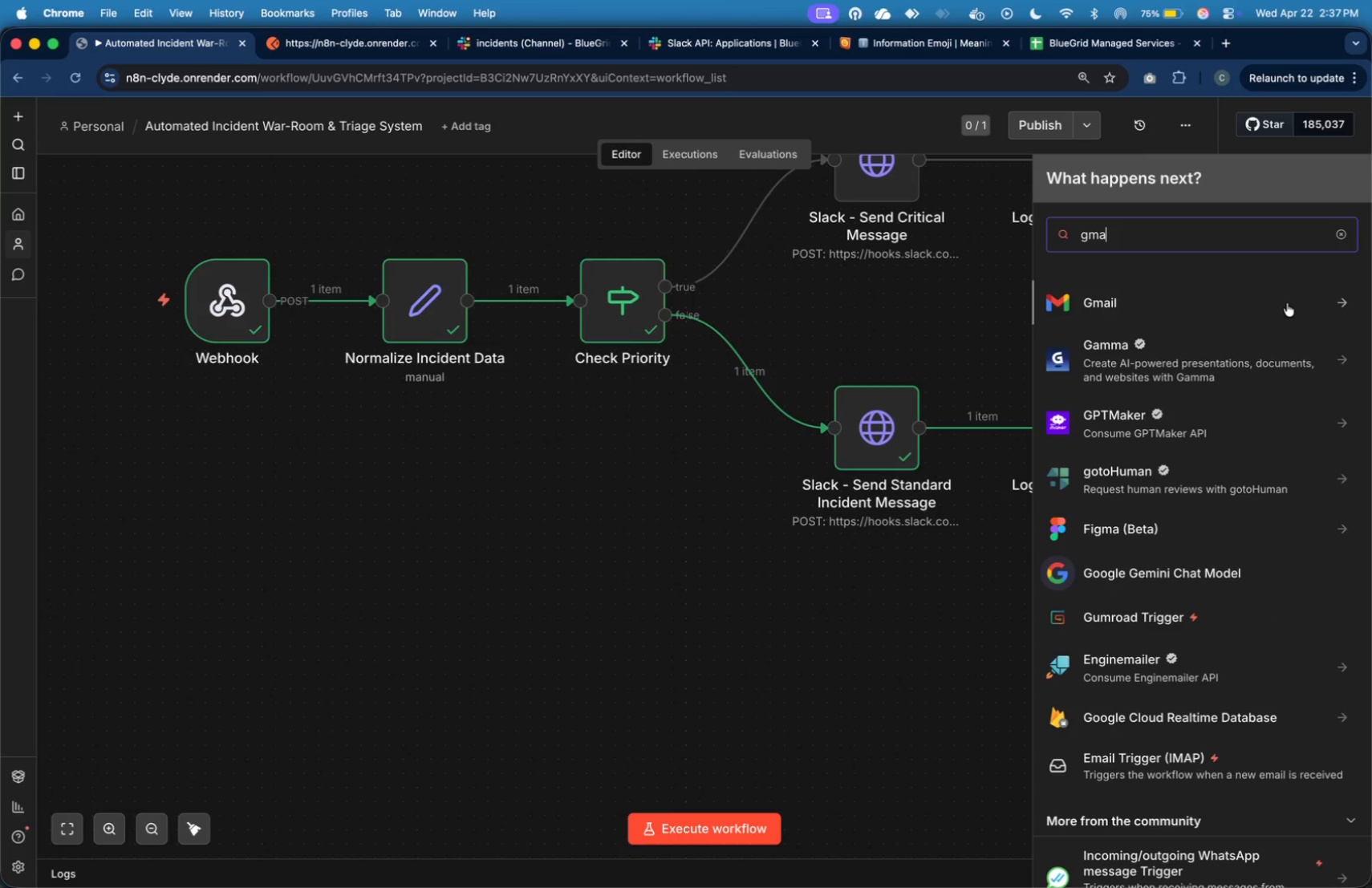 
mouse_move([1285, 330])
 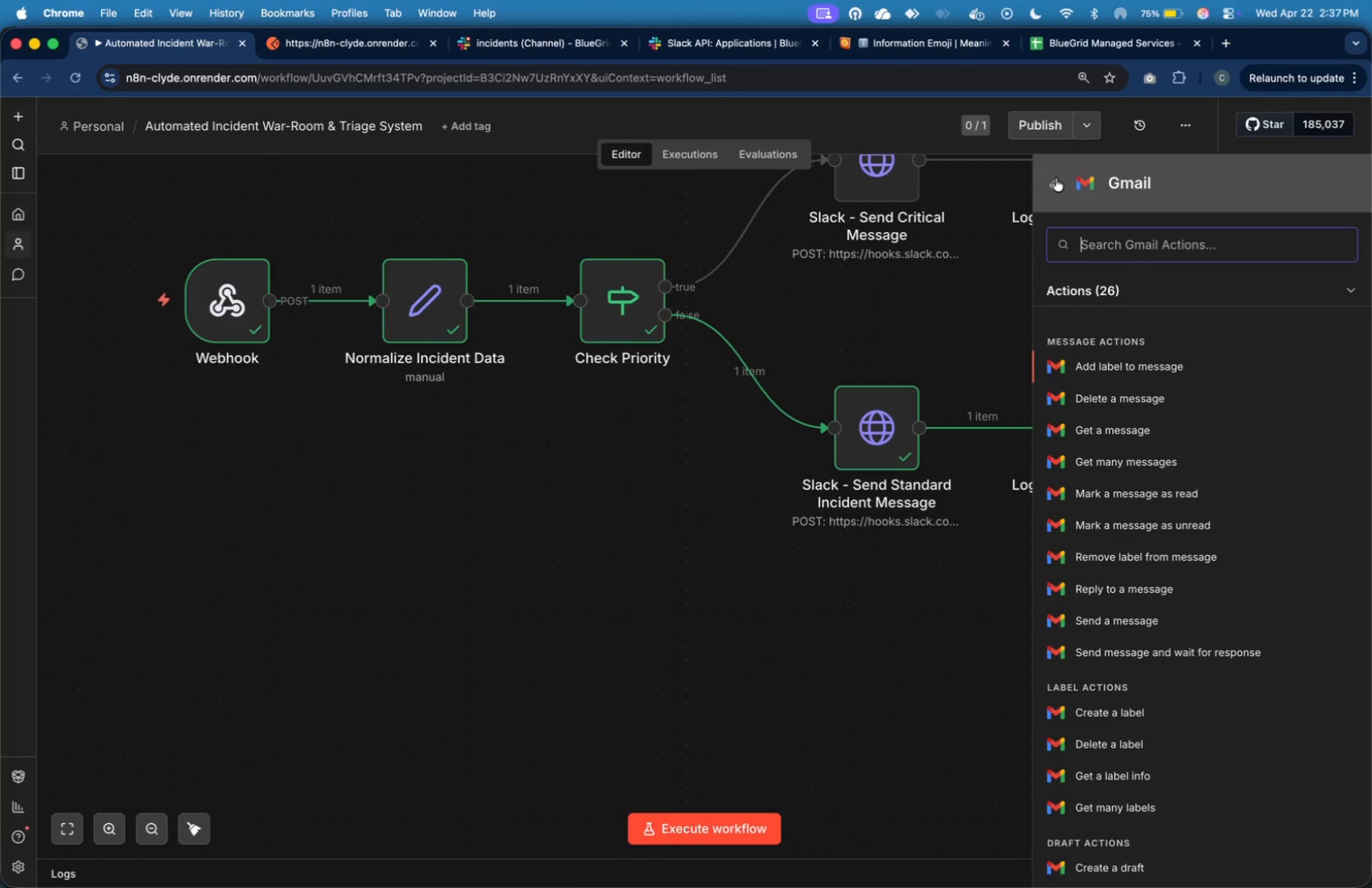 
left_click([1056, 178])
 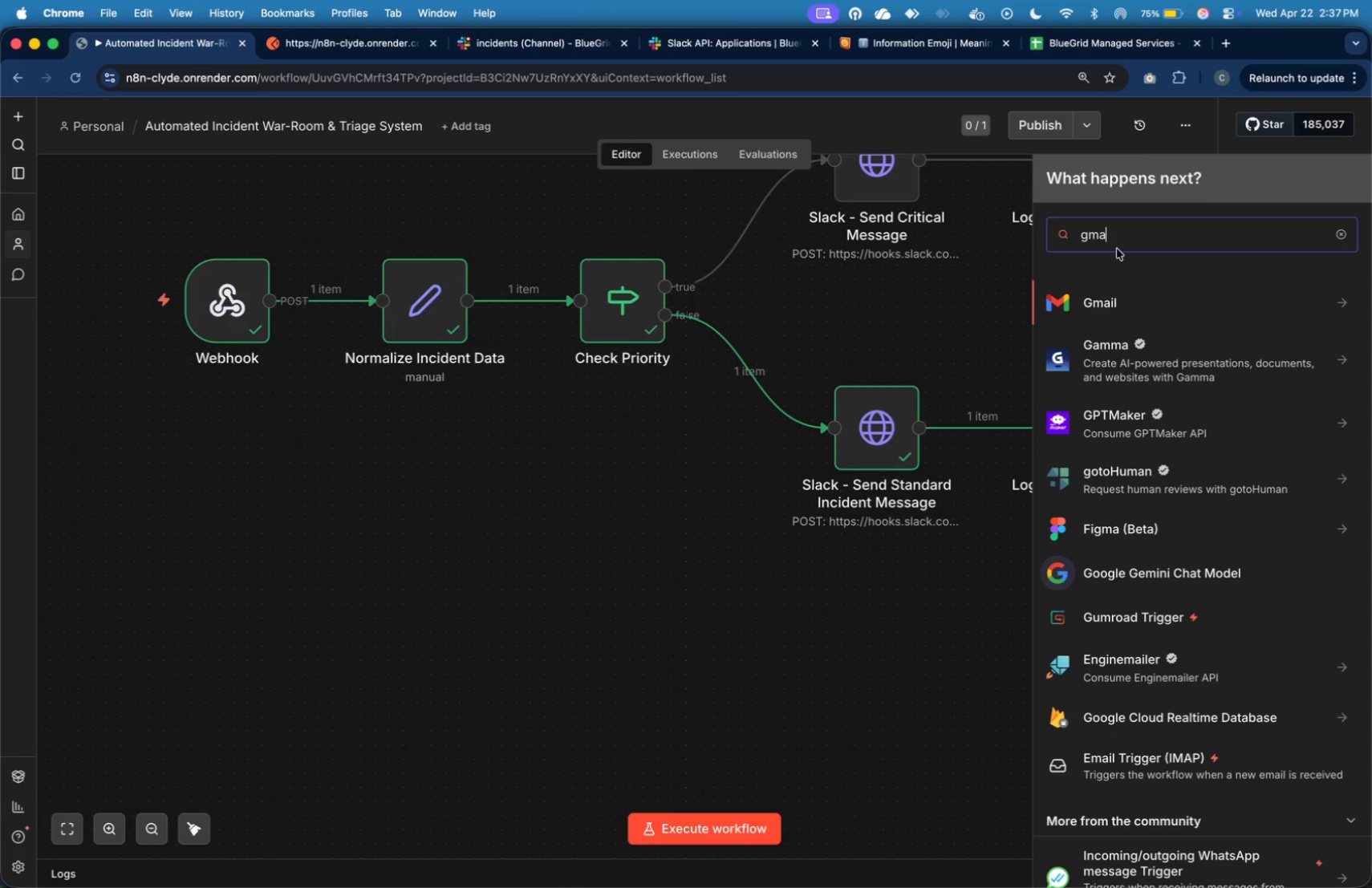 
key(Backspace)
key(Backspace)
key(Backspace)
key(Backspace)
type(err)
 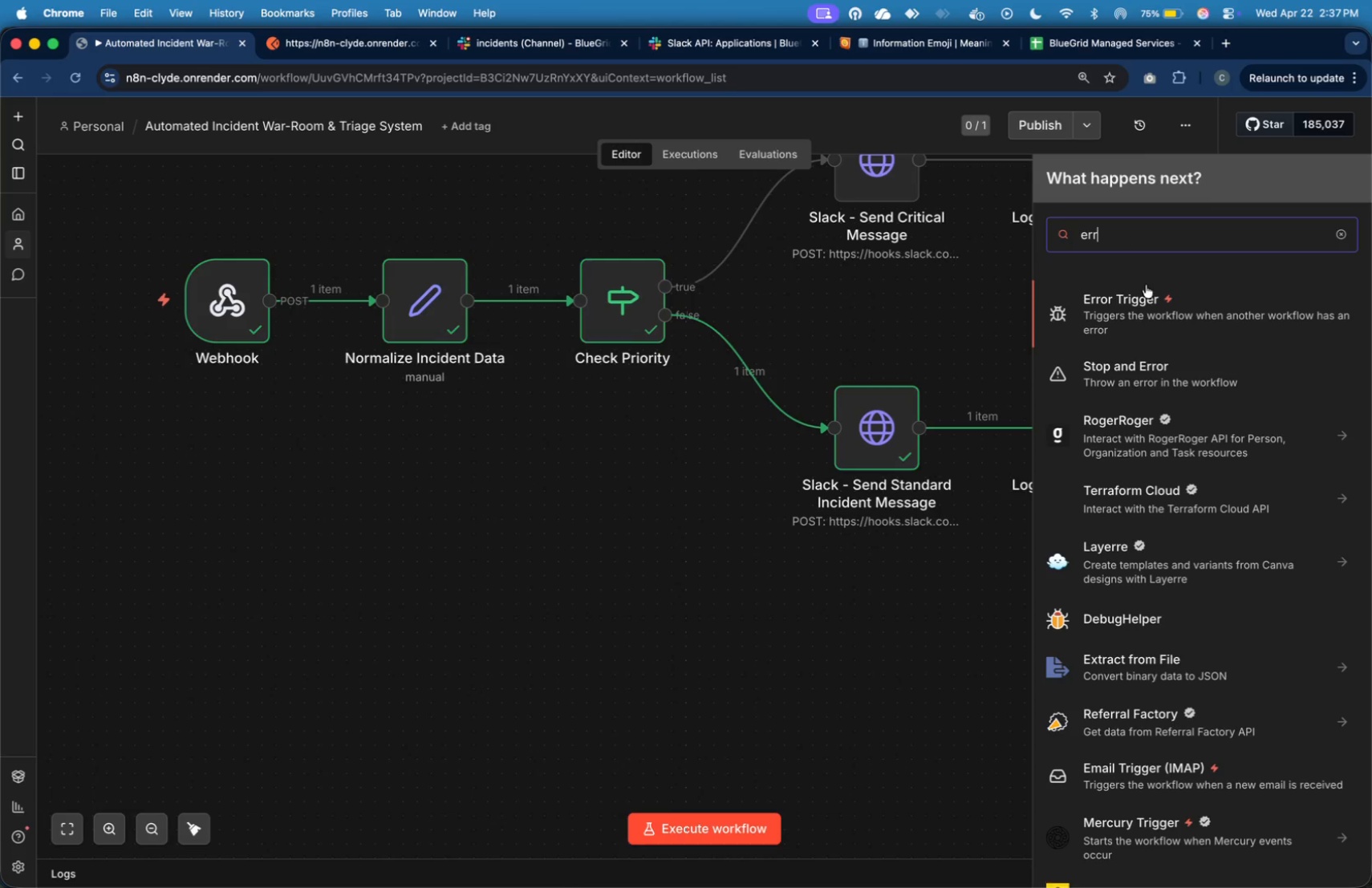 
left_click([1147, 297])
 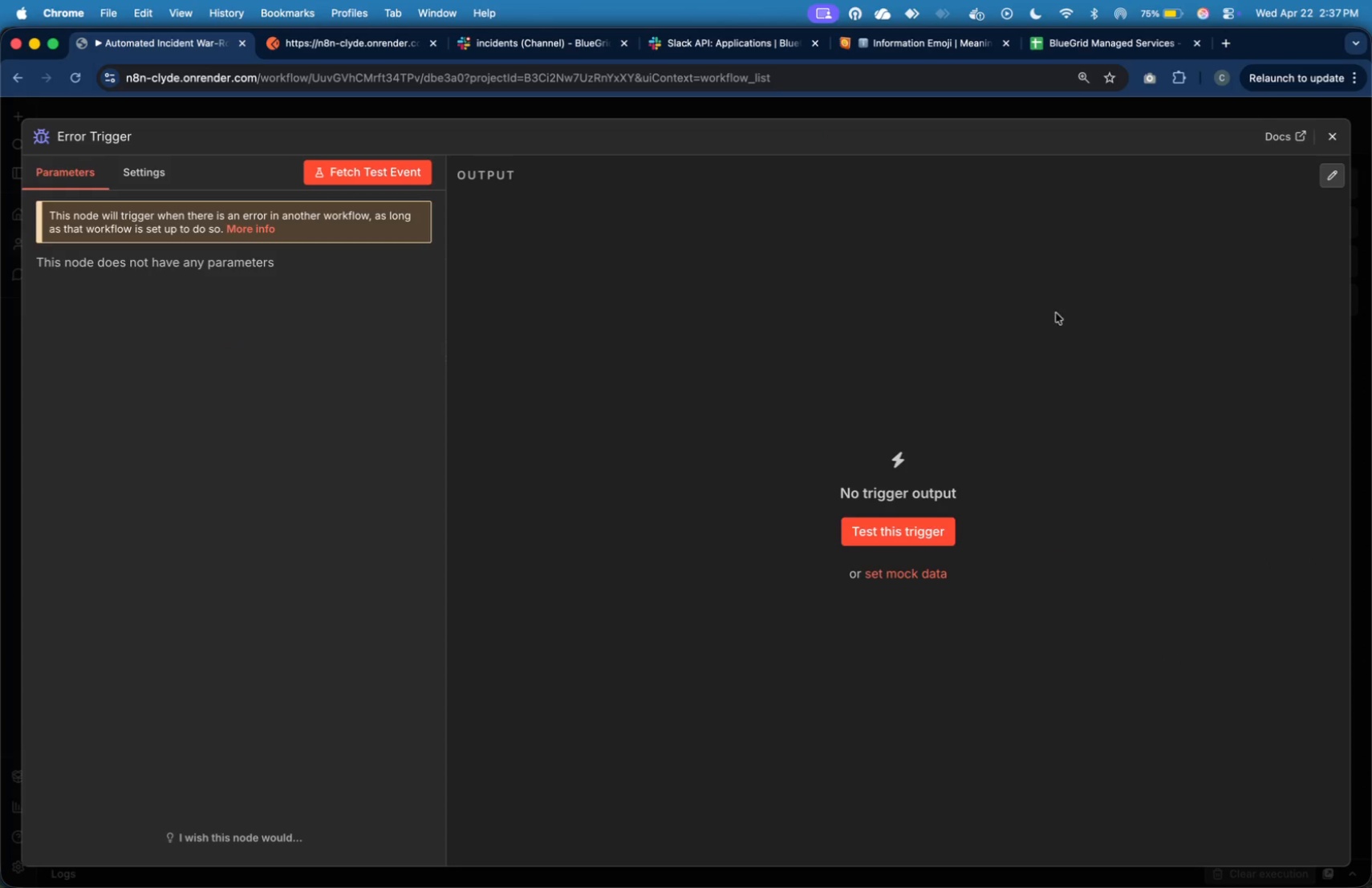 
left_click([917, 530])
 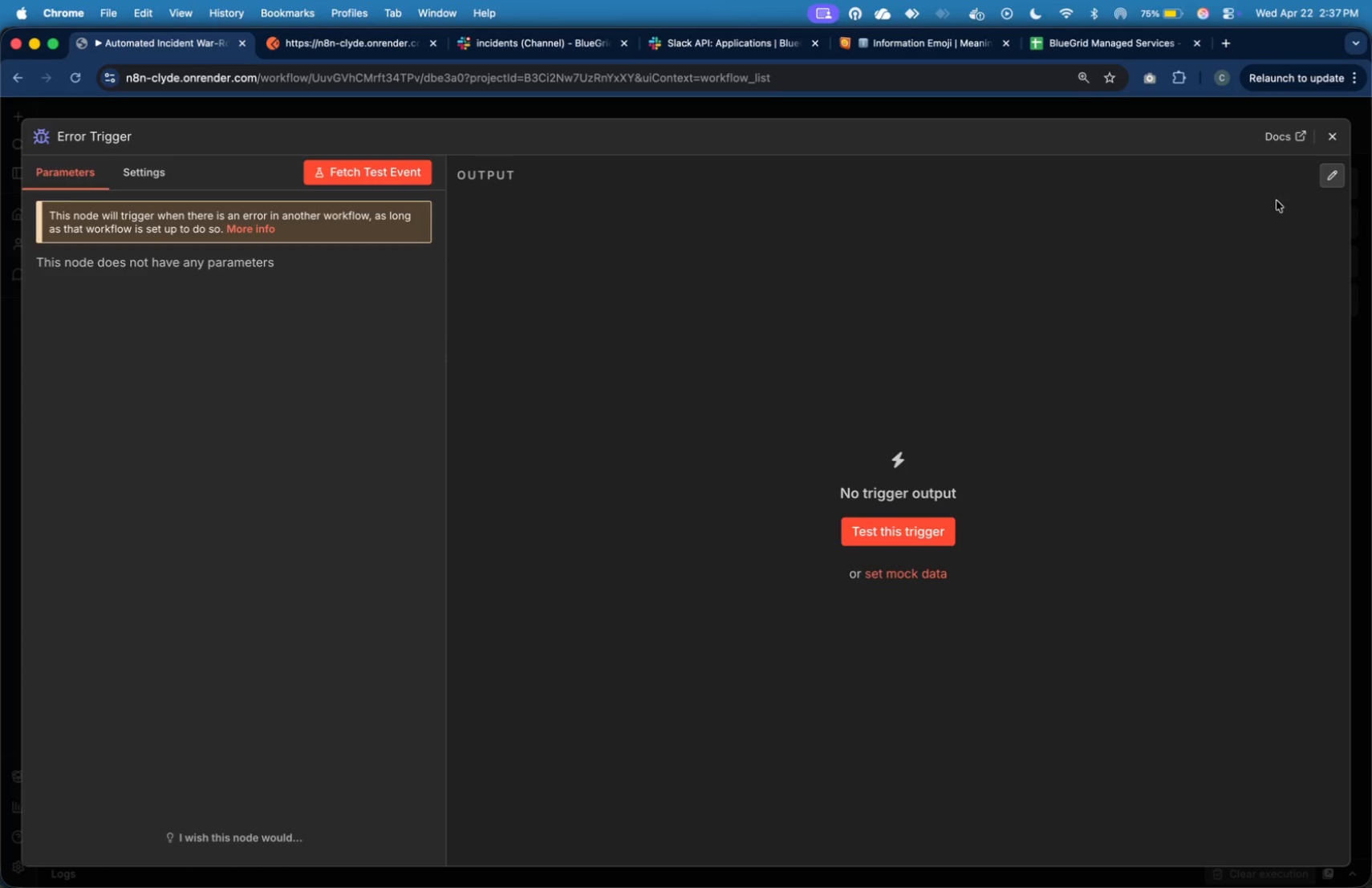 
left_click([1328, 143])
 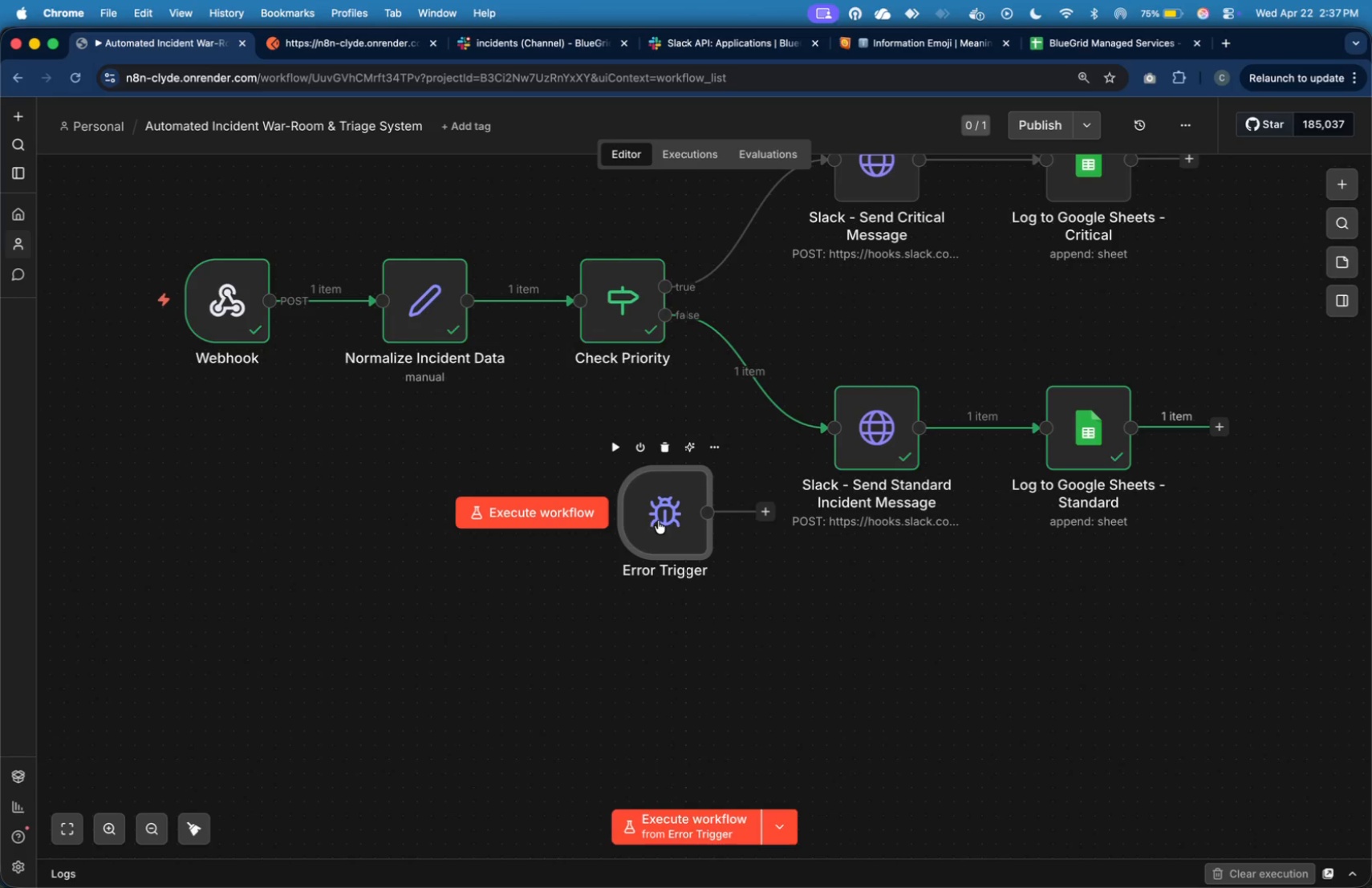 
left_click_drag(start_coordinate=[658, 521], to_coordinate=[351, 609])
 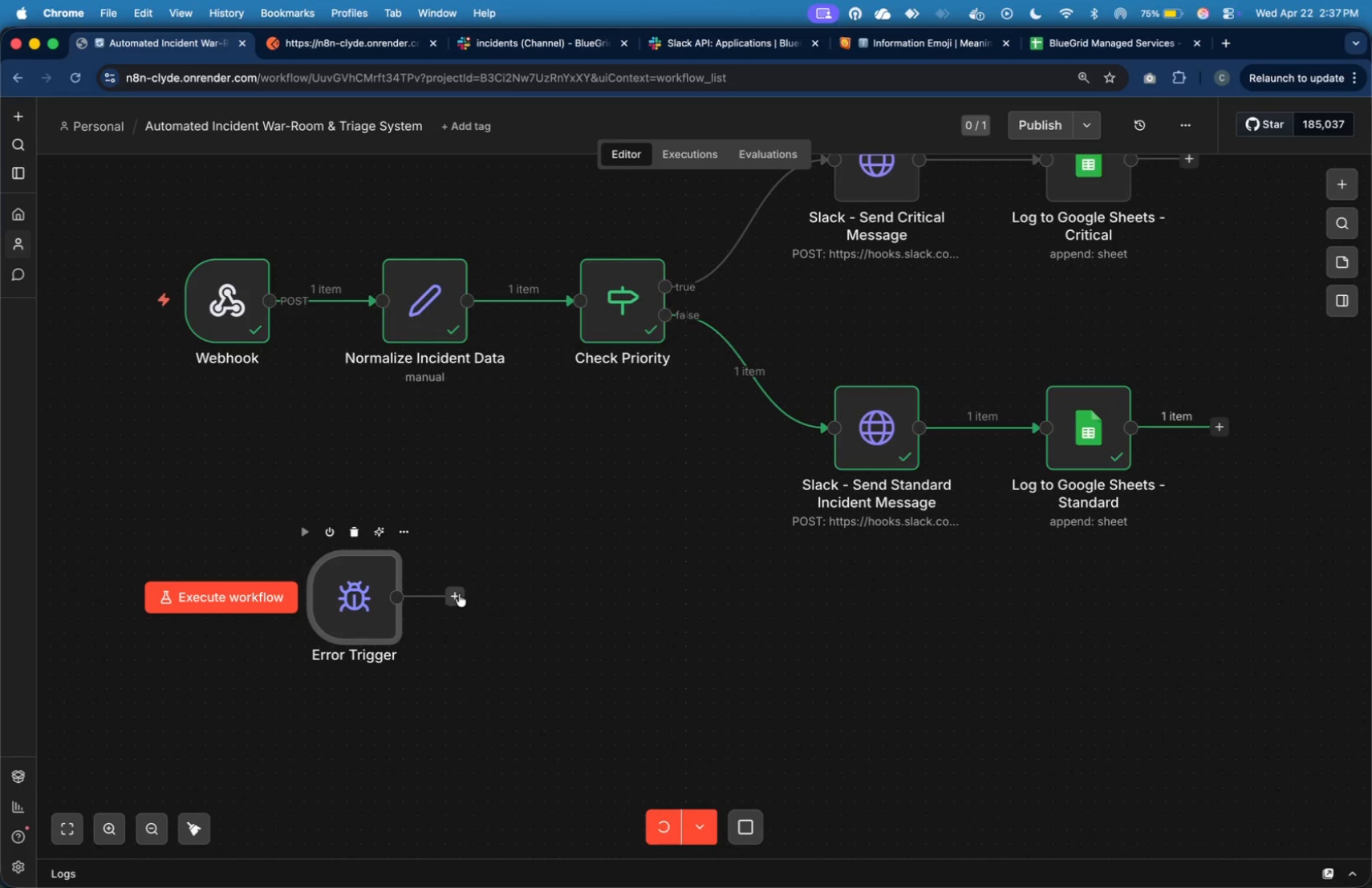 
left_click([459, 594])
 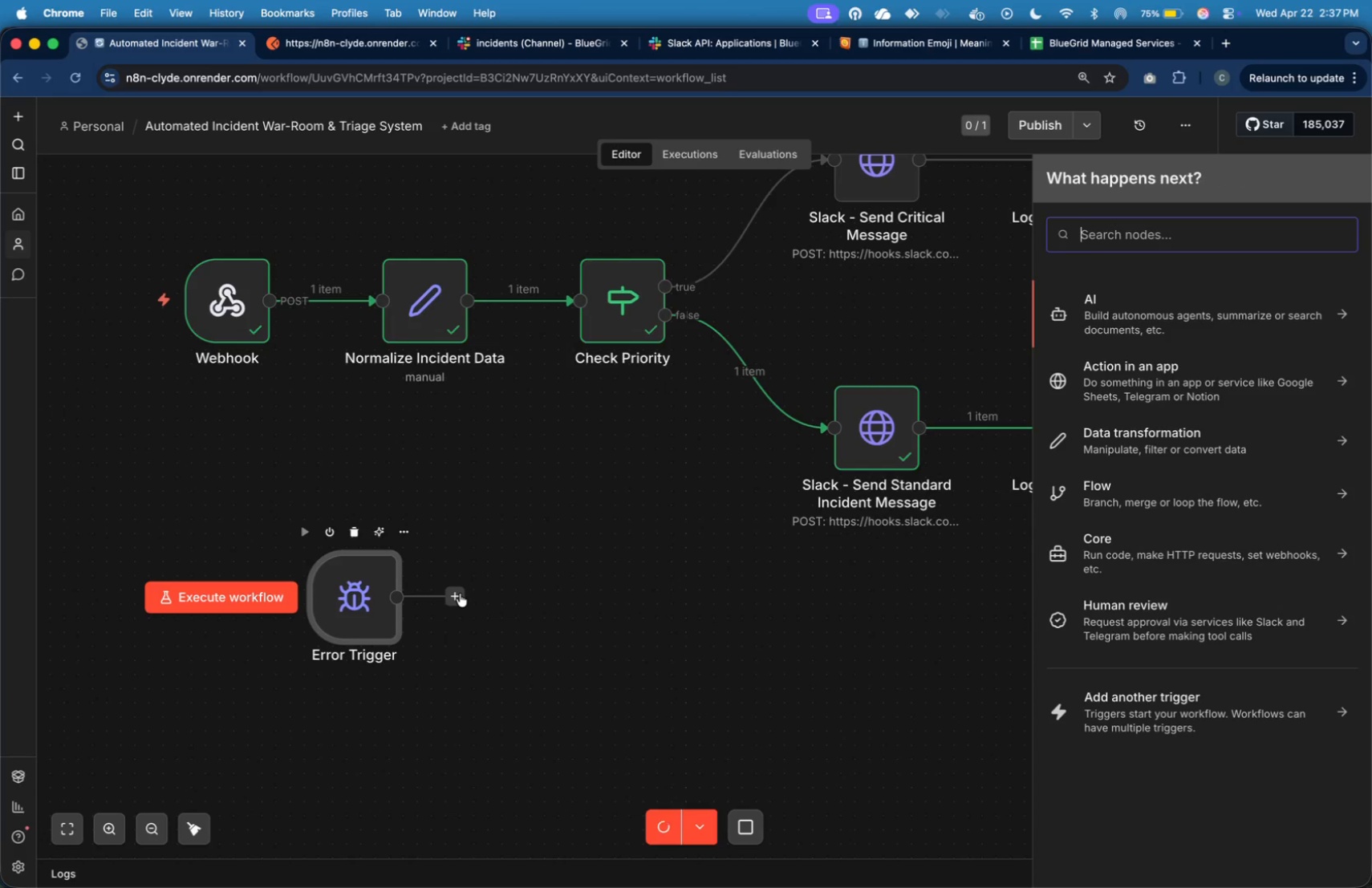 
type(gmail.com)
 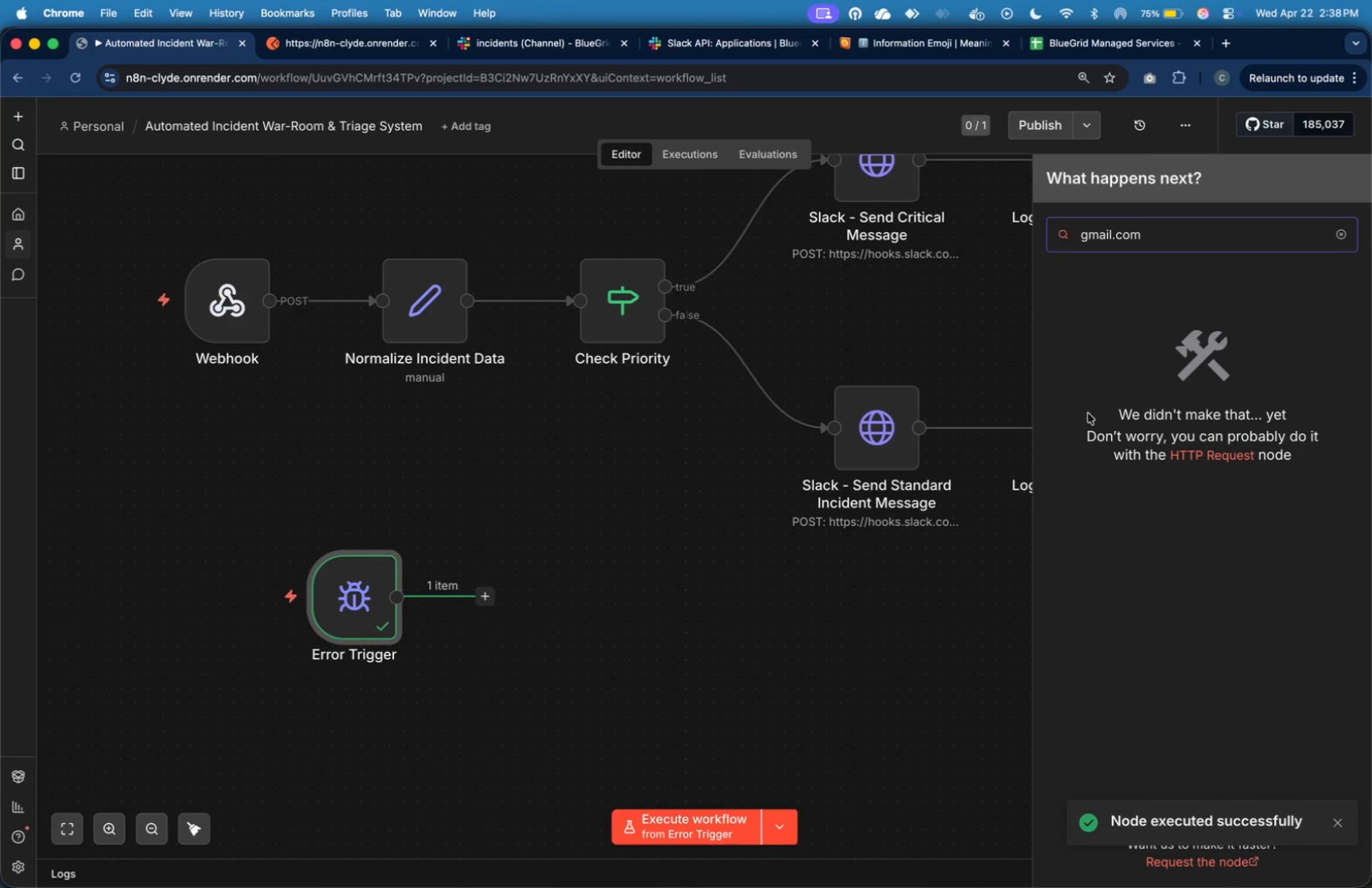 
key(Backspace)
 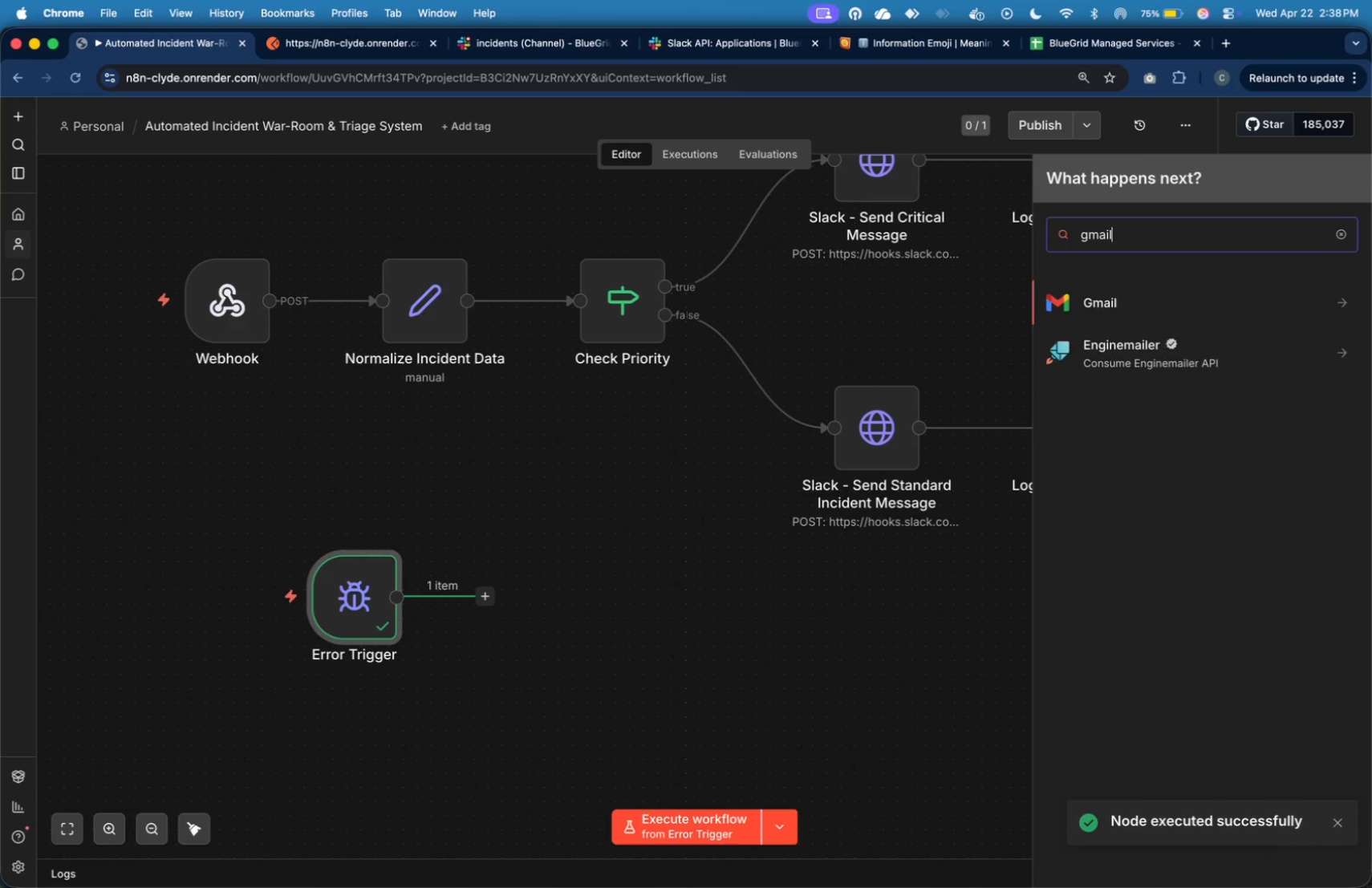 
key(Backspace)
 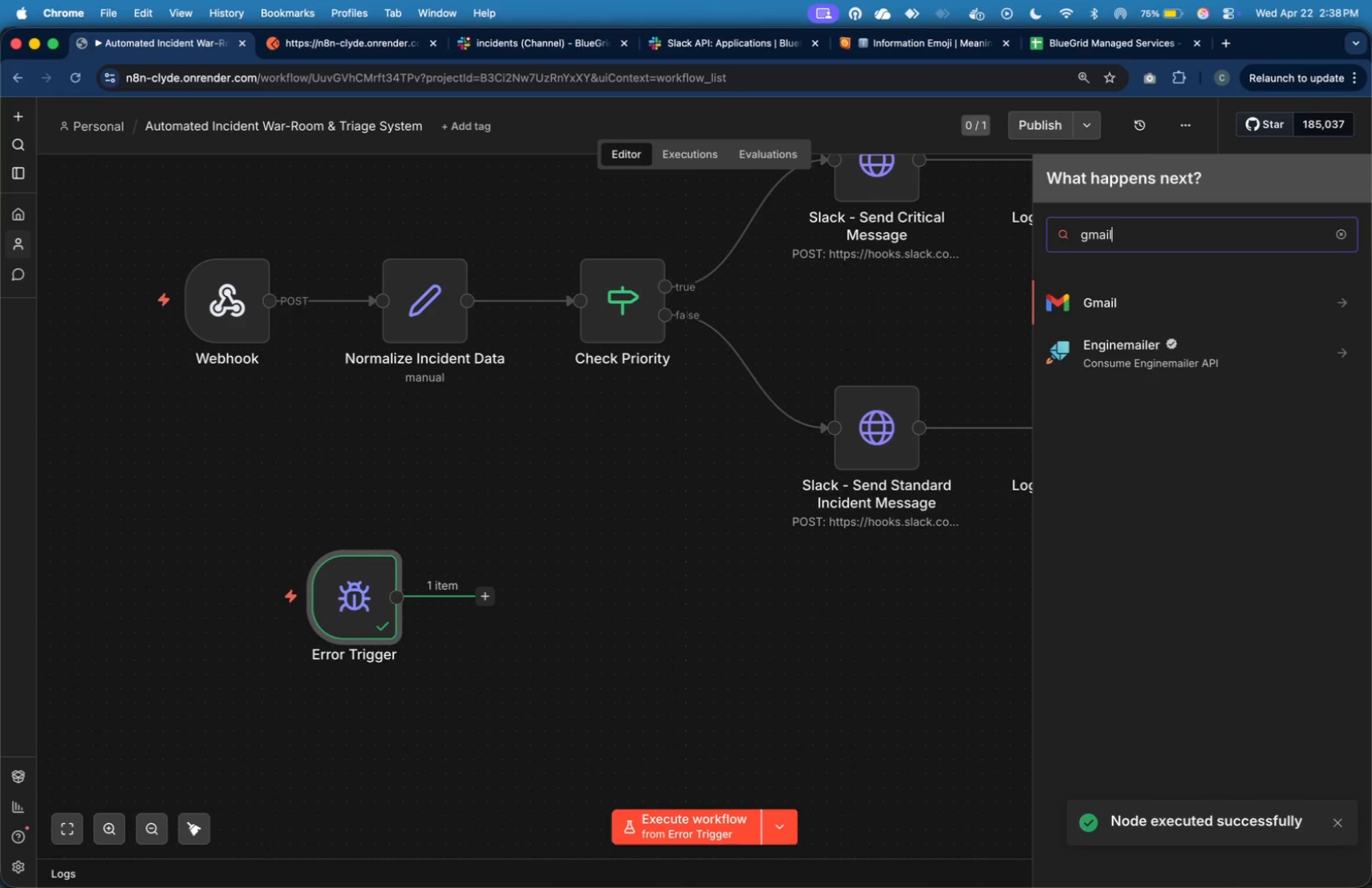 
key(Backspace)
 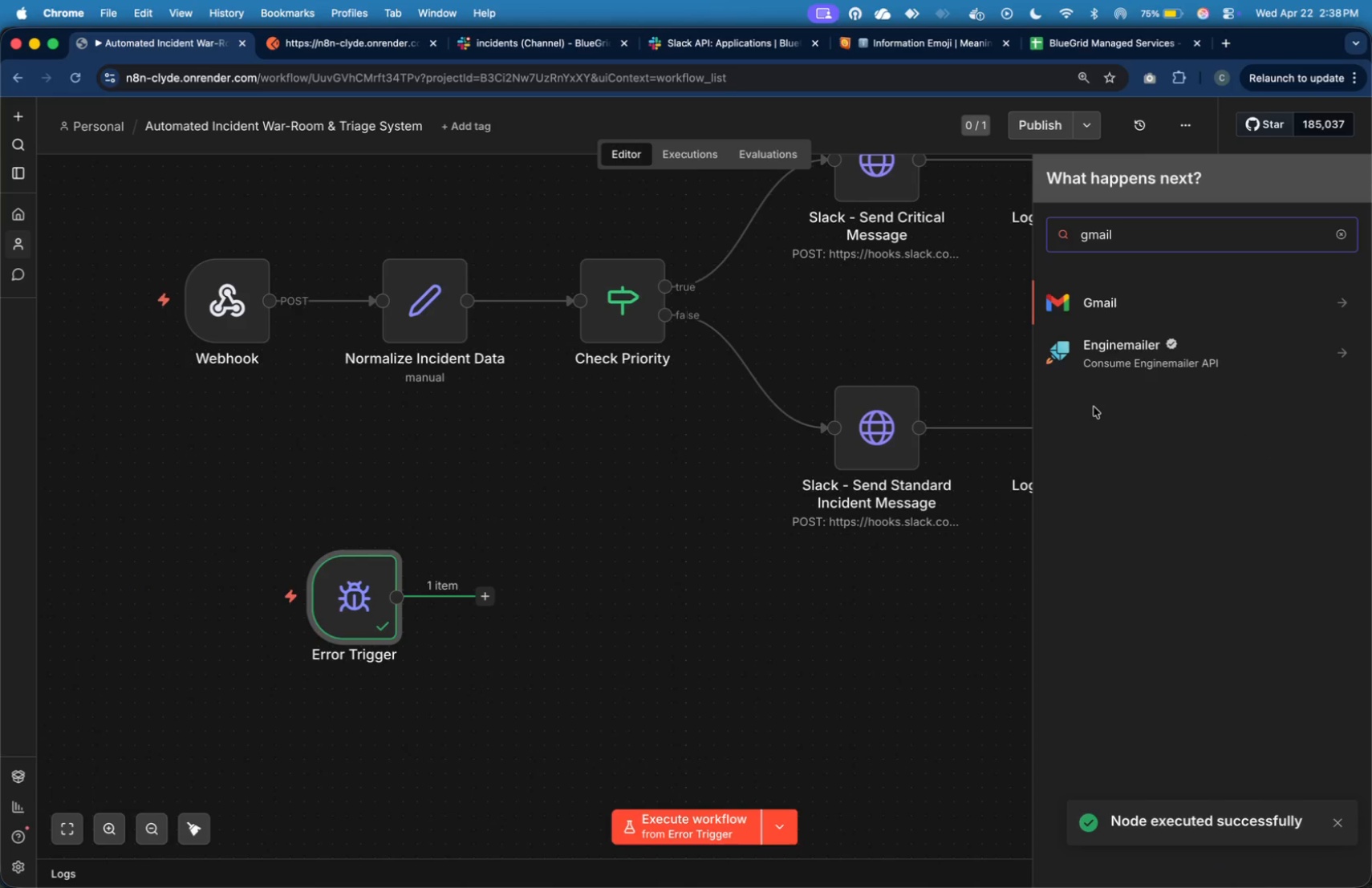 
key(Backspace)
 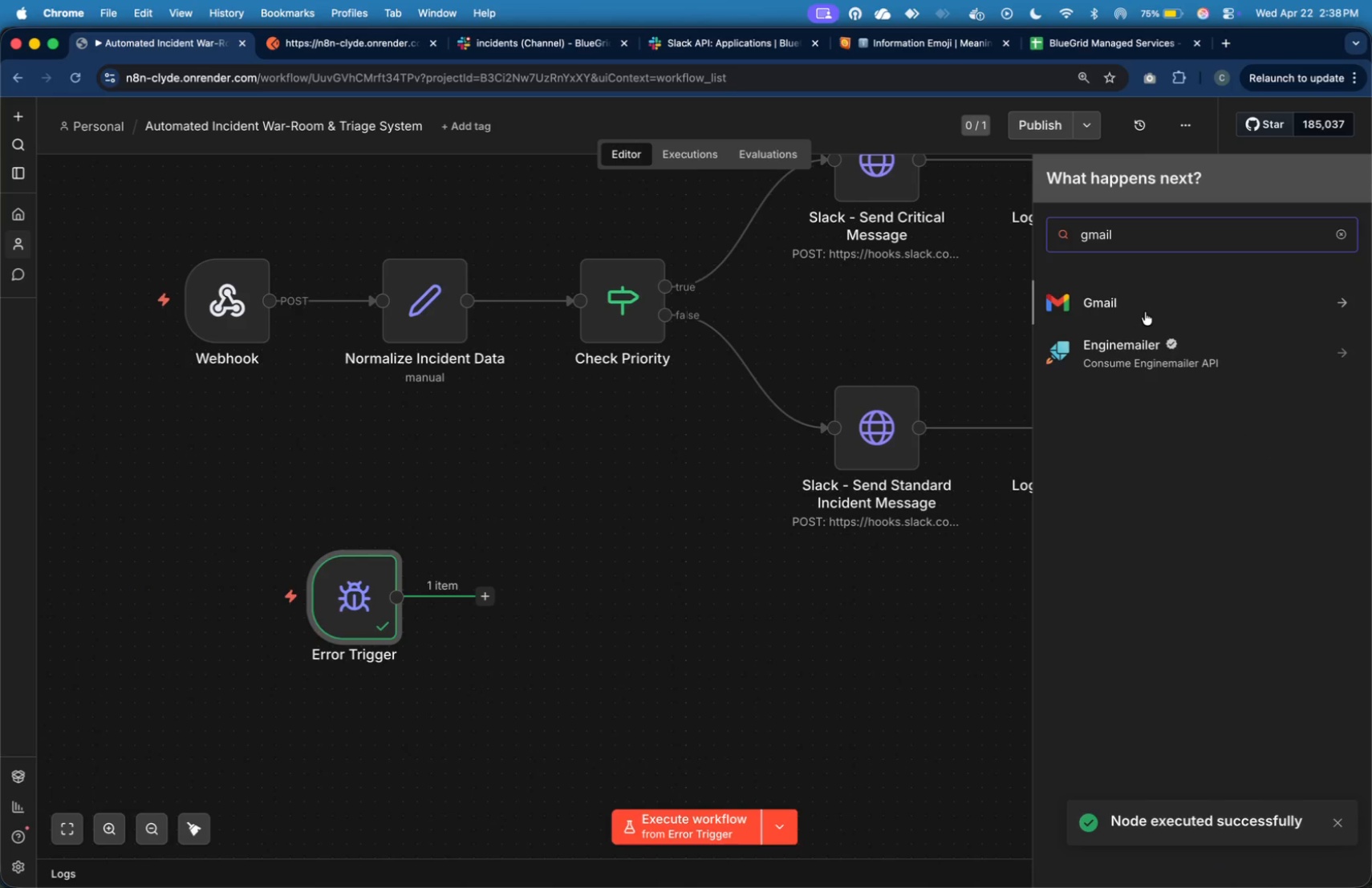 
left_click([1145, 312])
 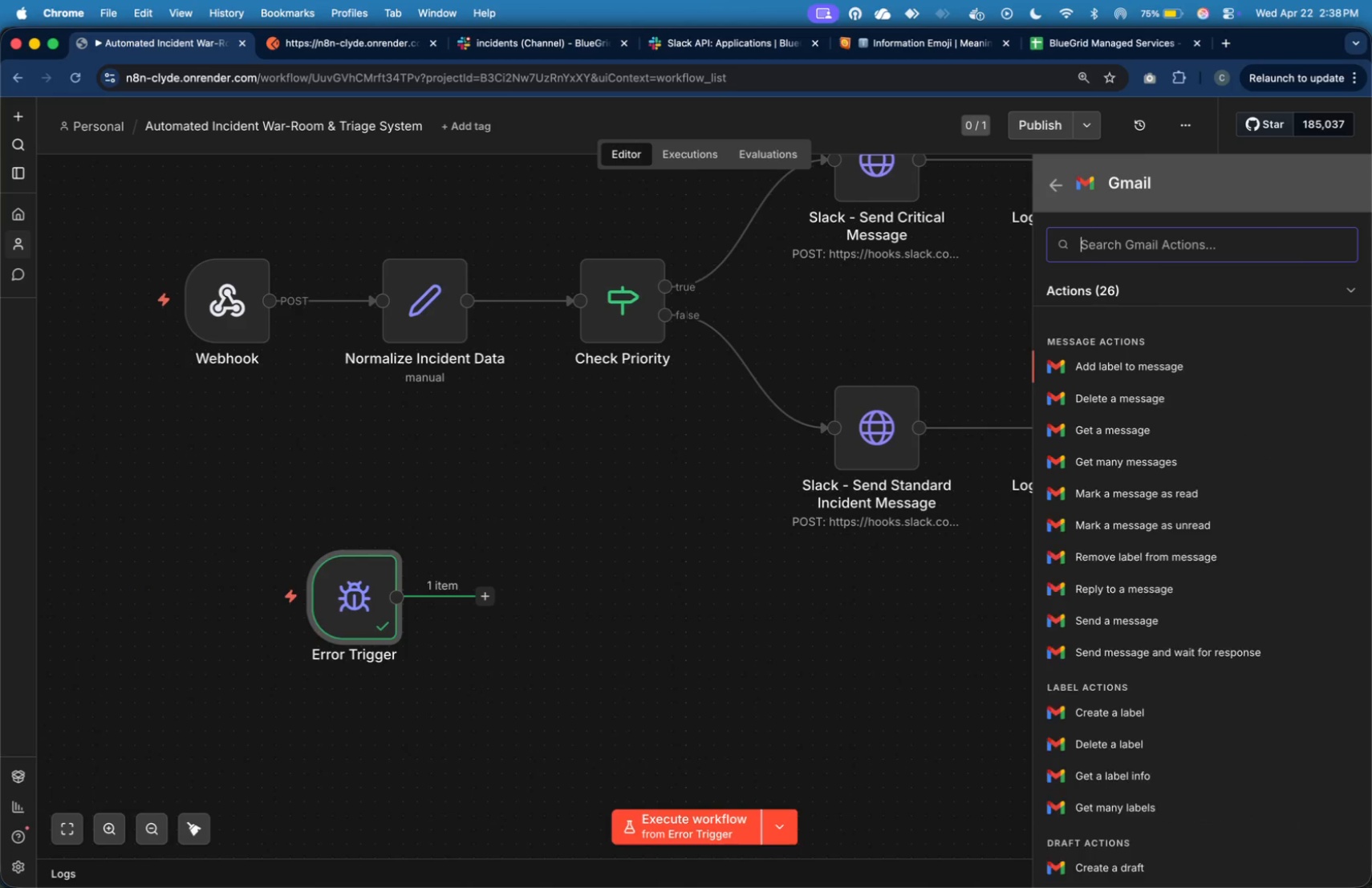 
type(ds)
key(Backspace)
key(Backspace)
key(Backspace)
type(sd)
 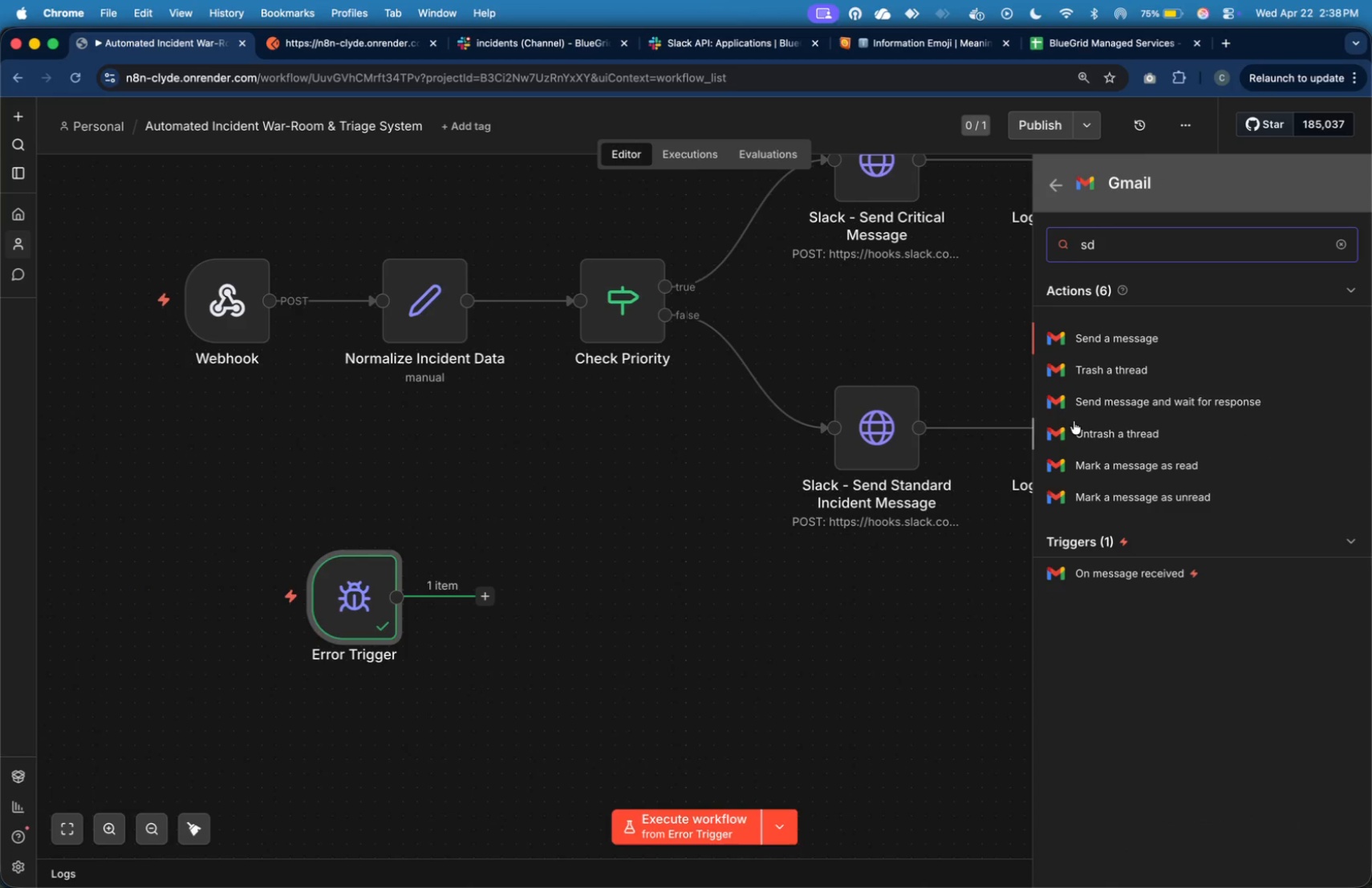 
key(X)
 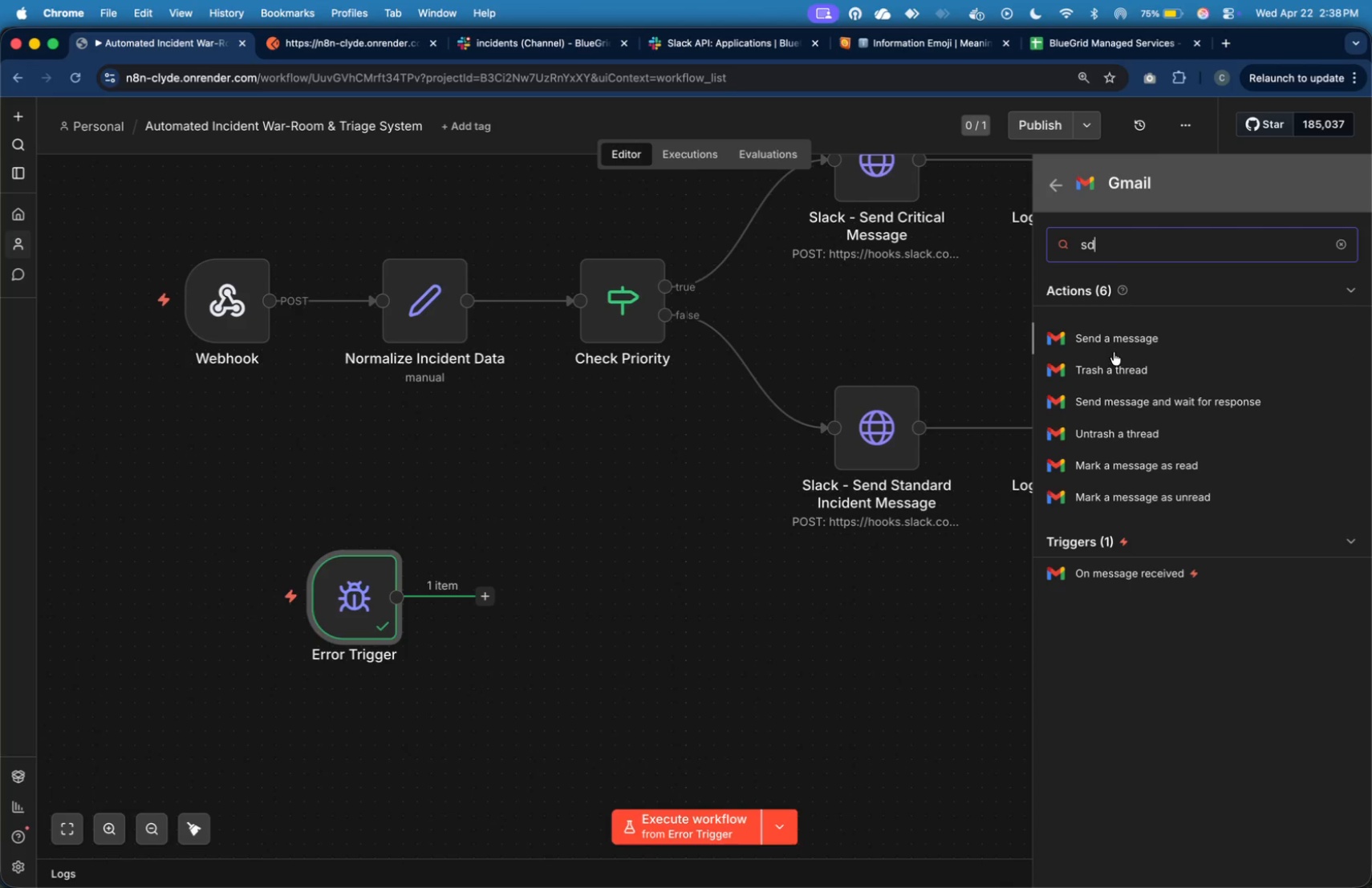 
key(Backspace)
 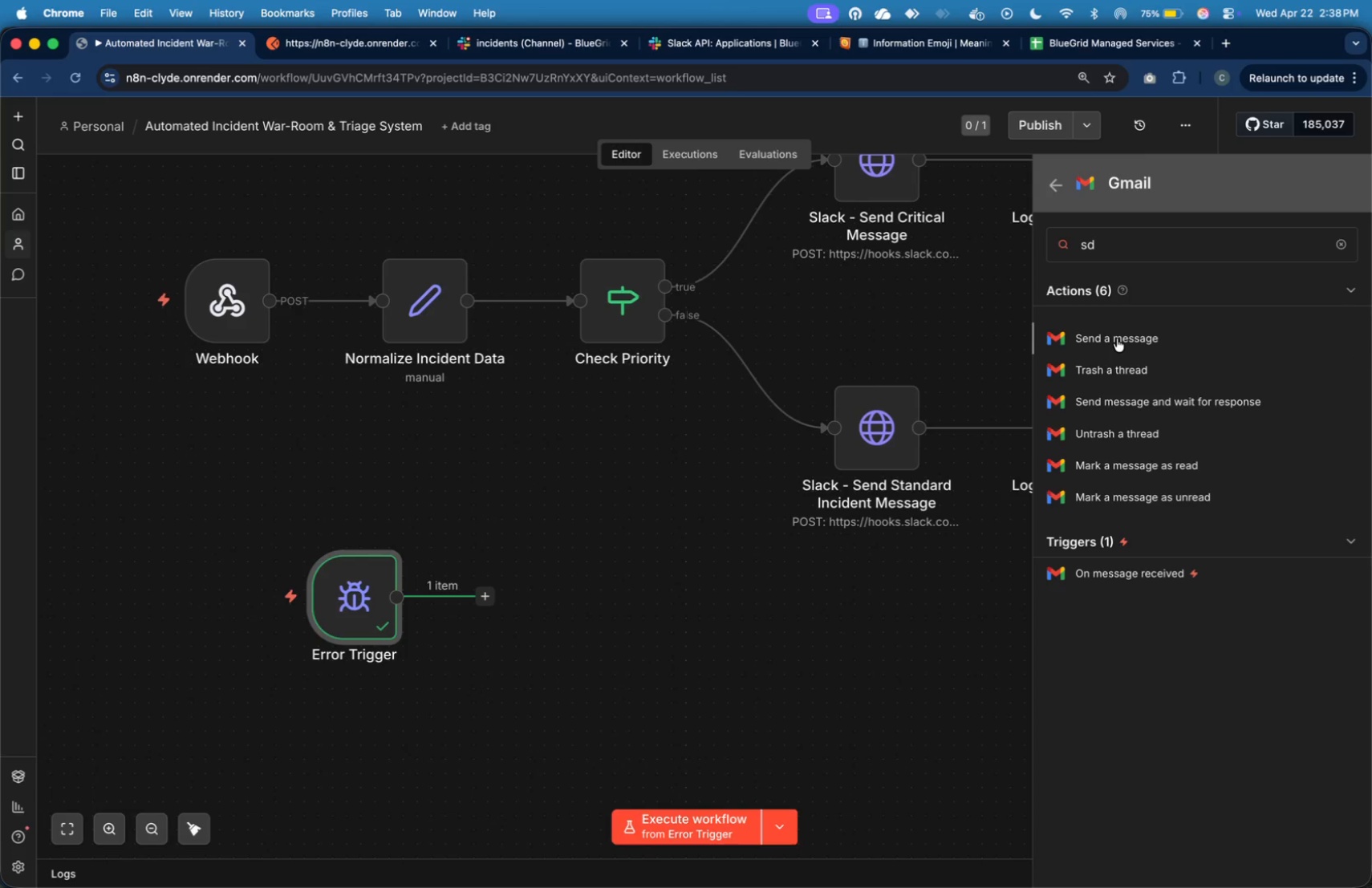 
left_click([1117, 339])
 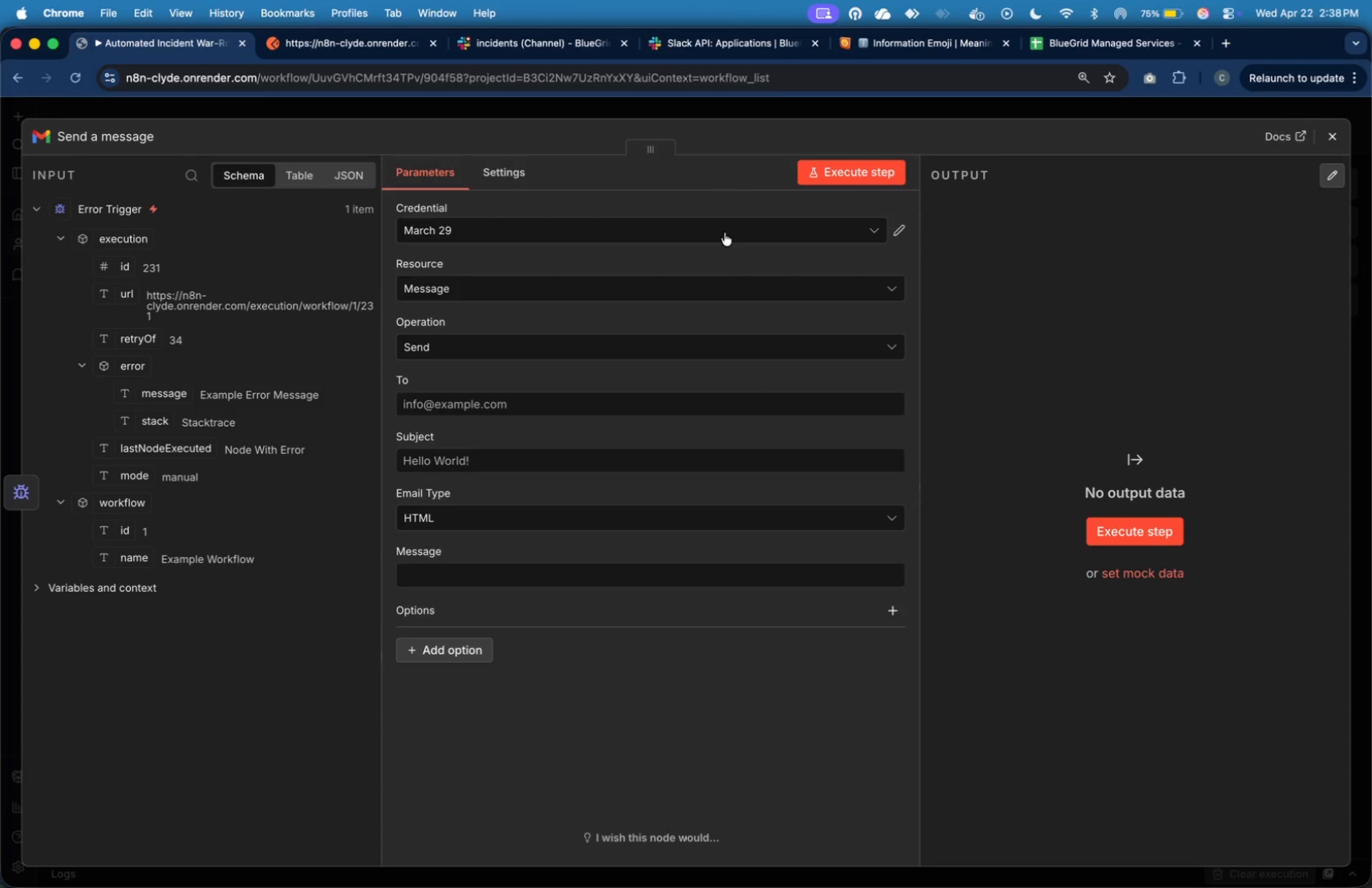 
left_click([725, 233])
 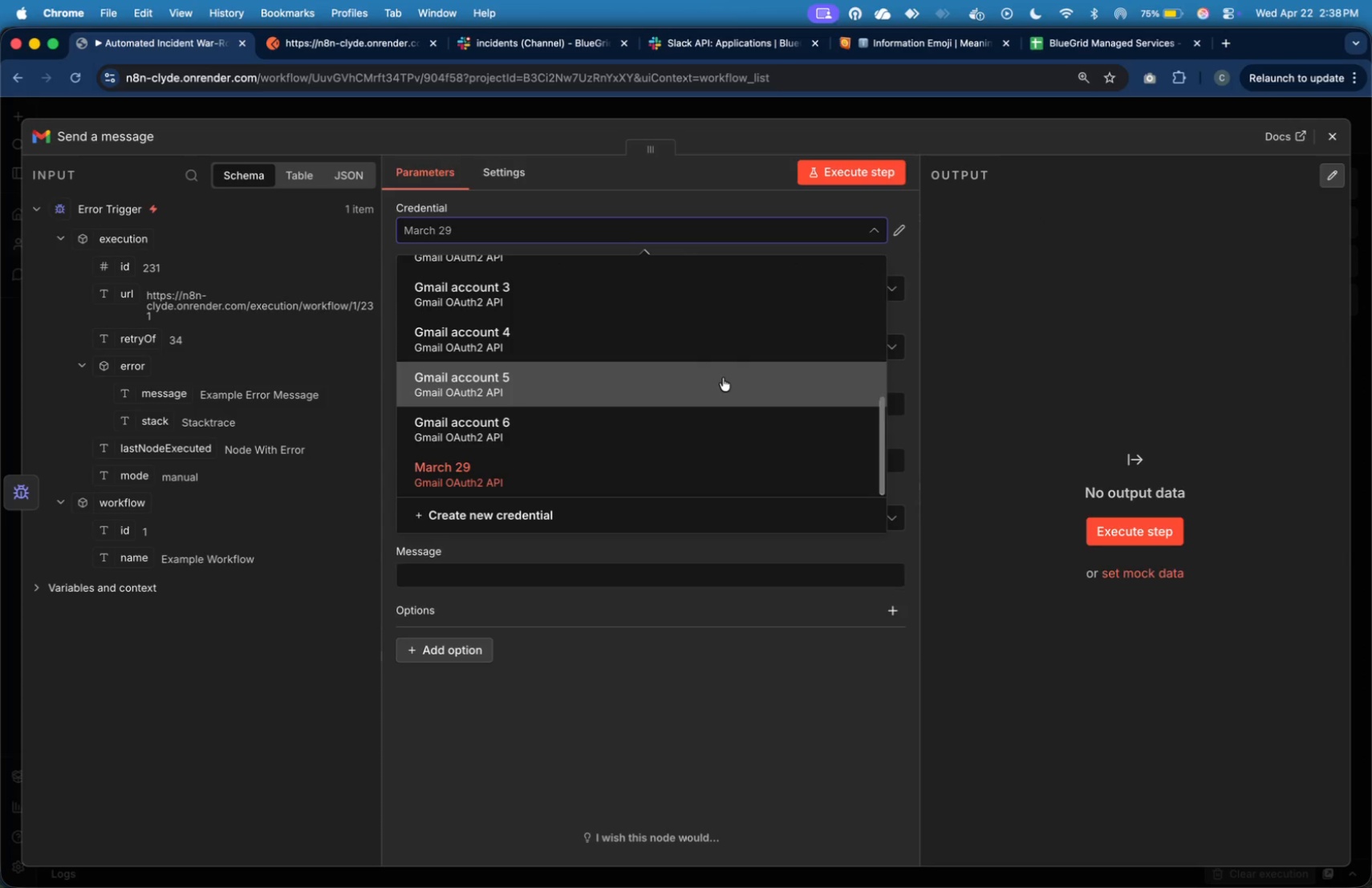 
scroll: coordinate [806, 366], scroll_direction: up, amount: 42.0
 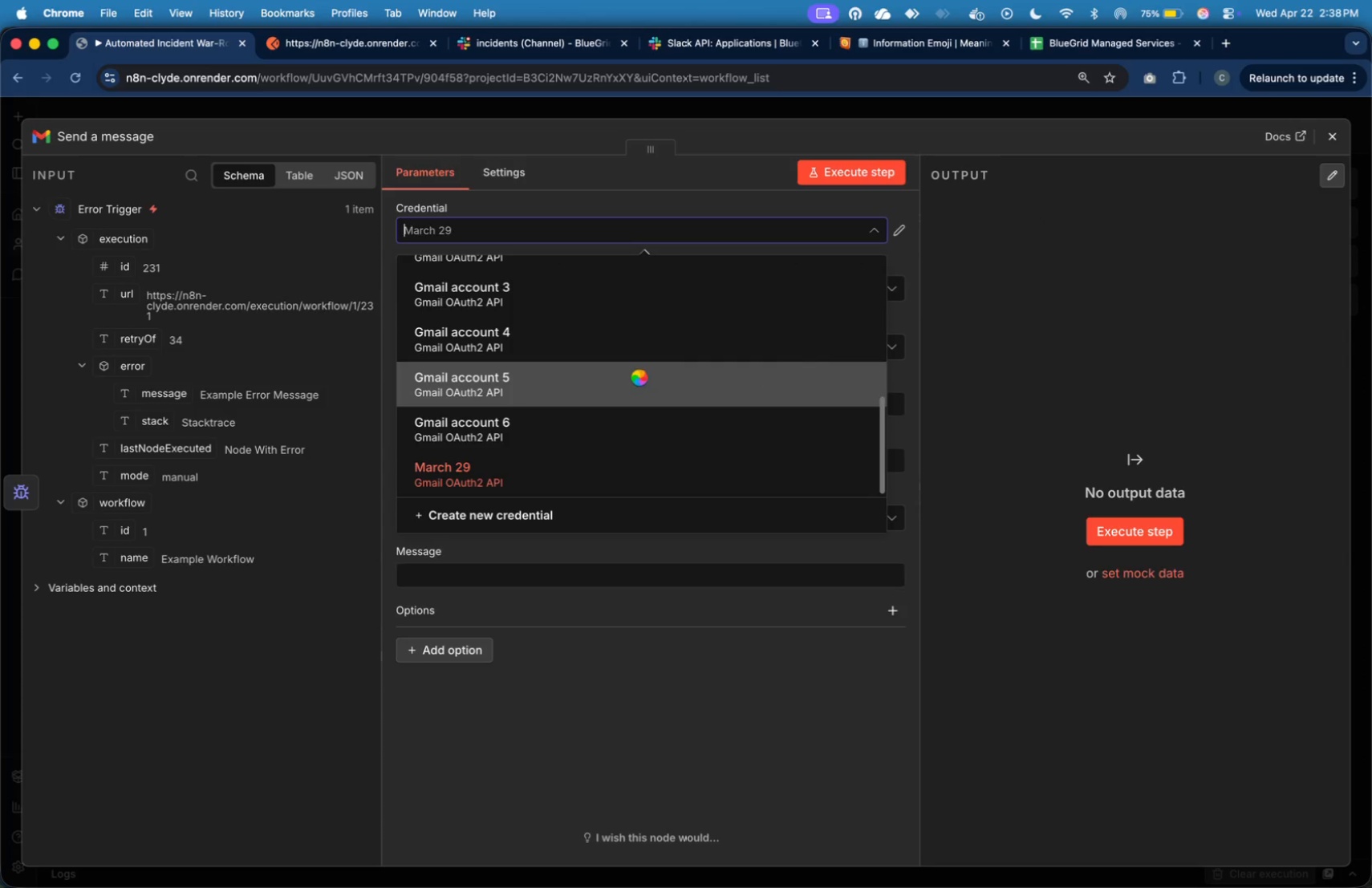 
scroll: coordinate [638, 379], scroll_direction: down, amount: 2.0
 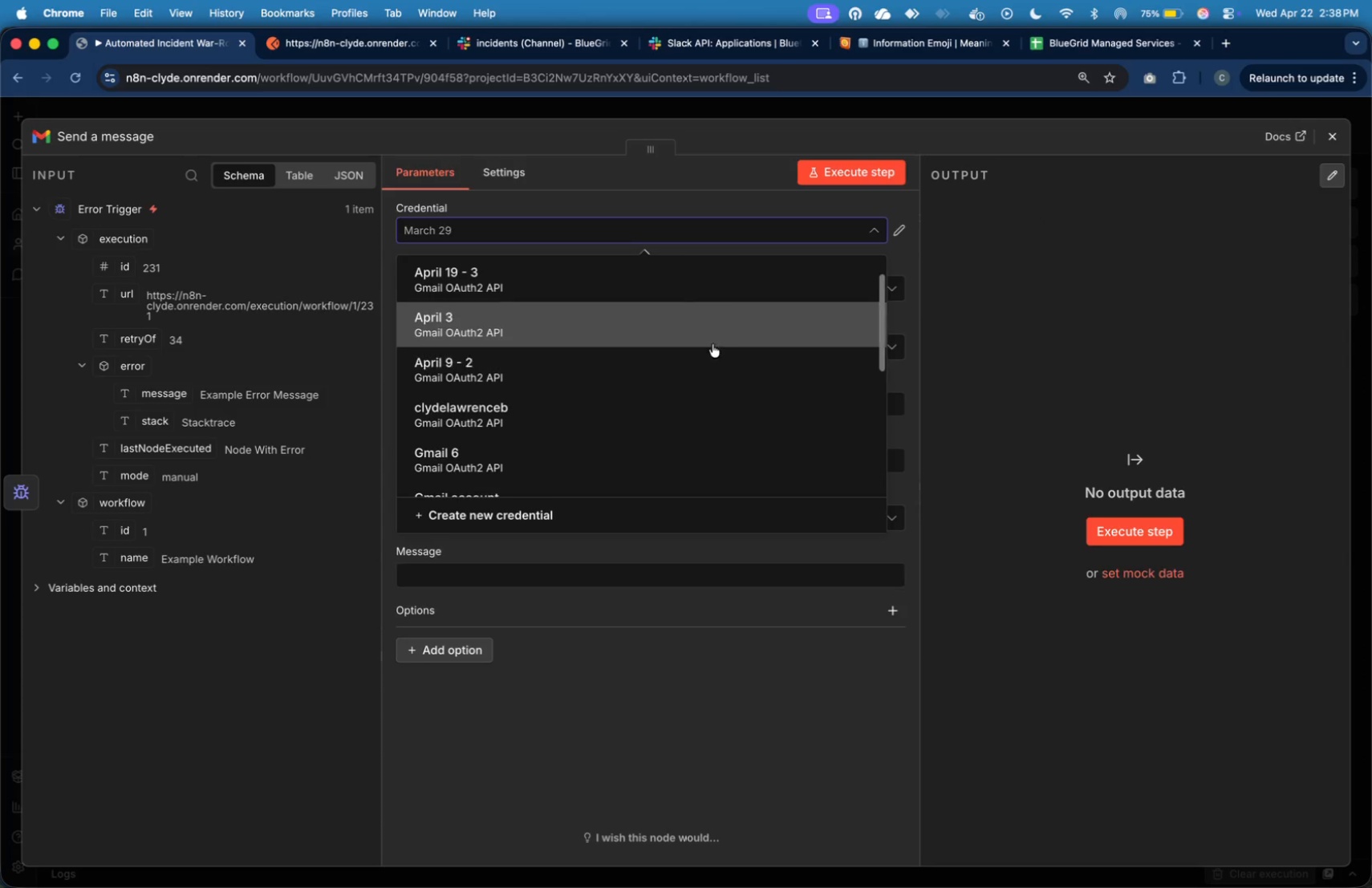 
scroll: coordinate [711, 344], scroll_direction: up, amount: 31.0
 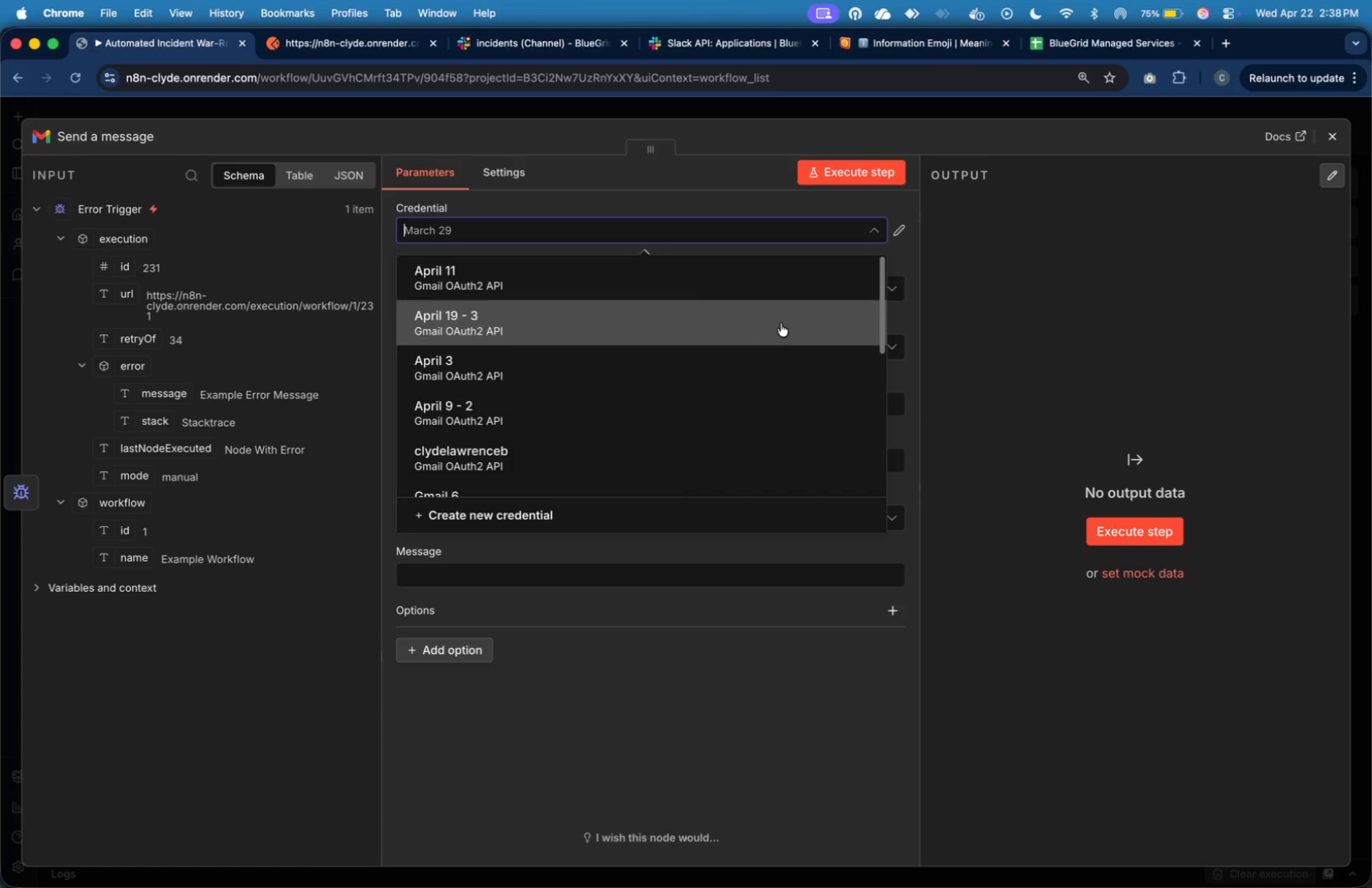 
wait(8.39)
 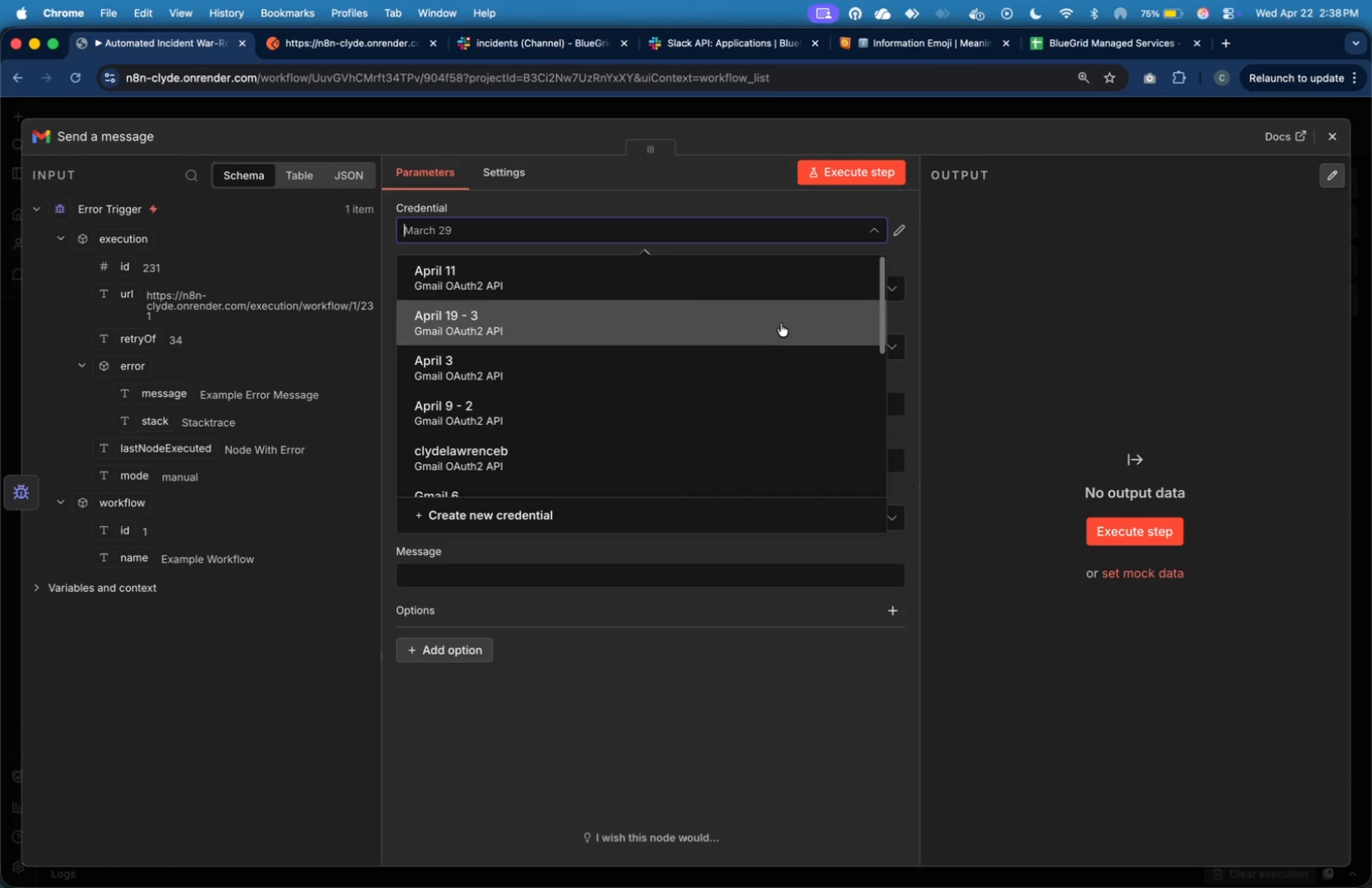 
left_click([710, 407])
 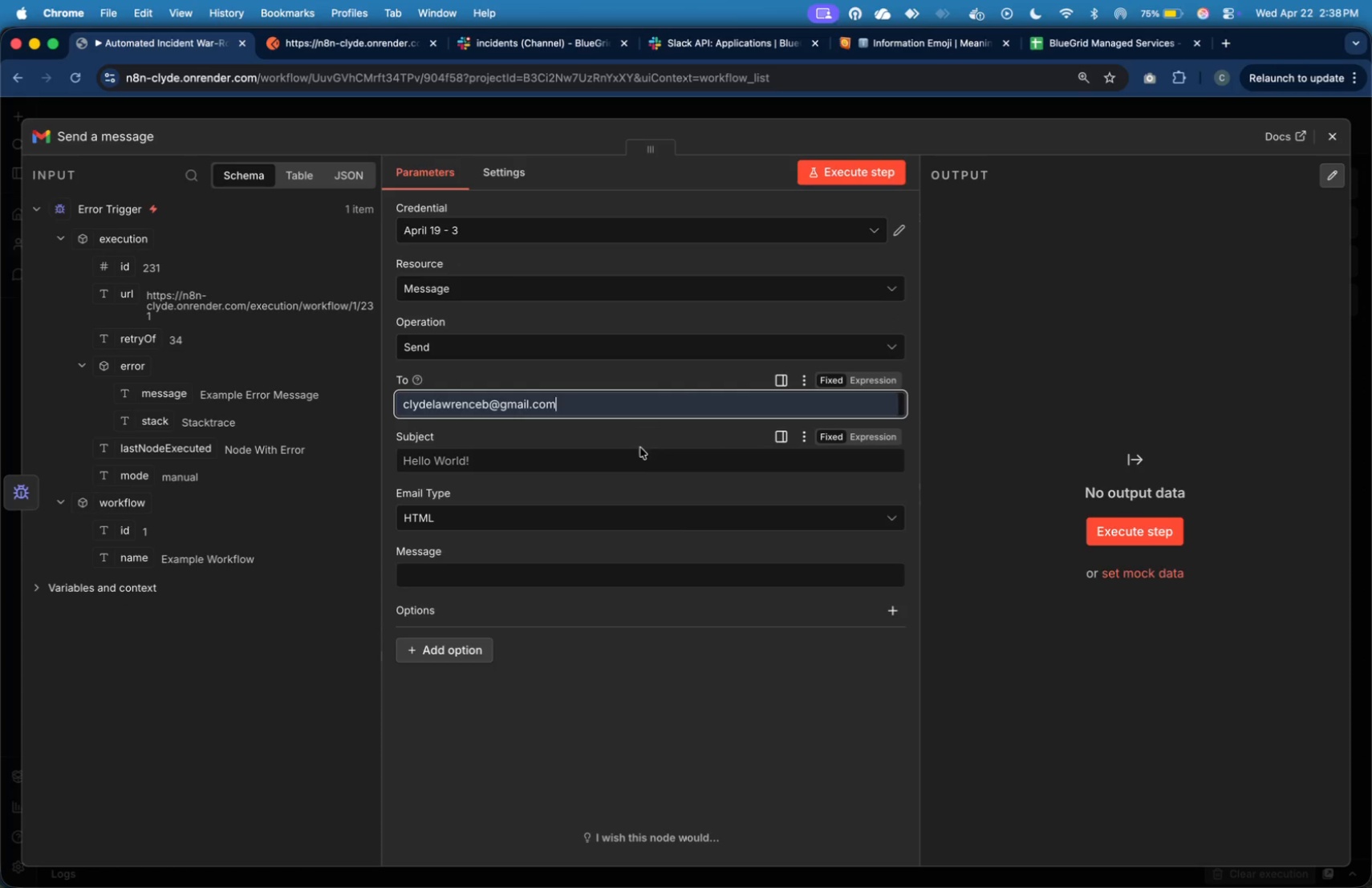 
left_click([640, 457])
 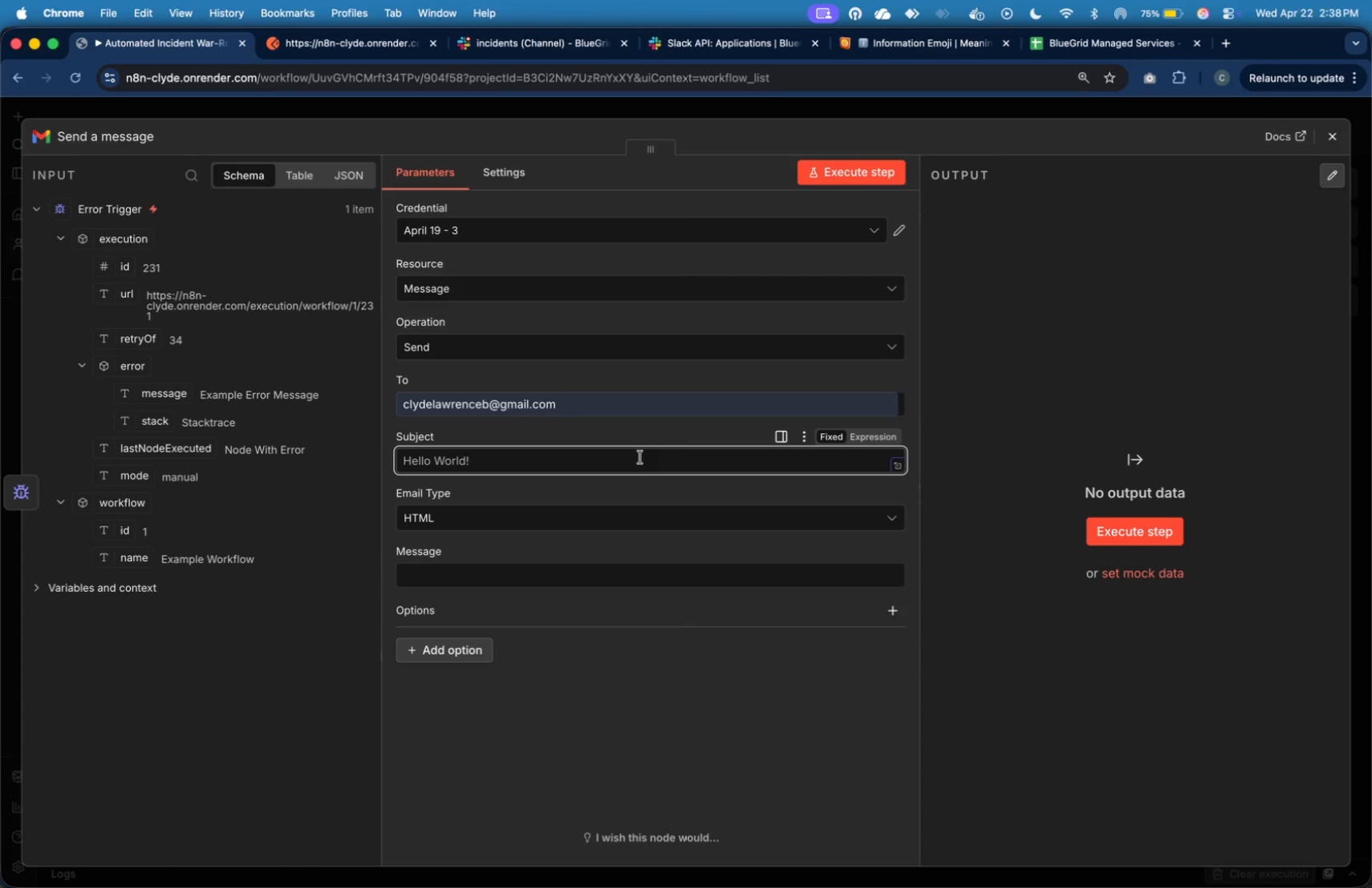 
wait(16.57)
 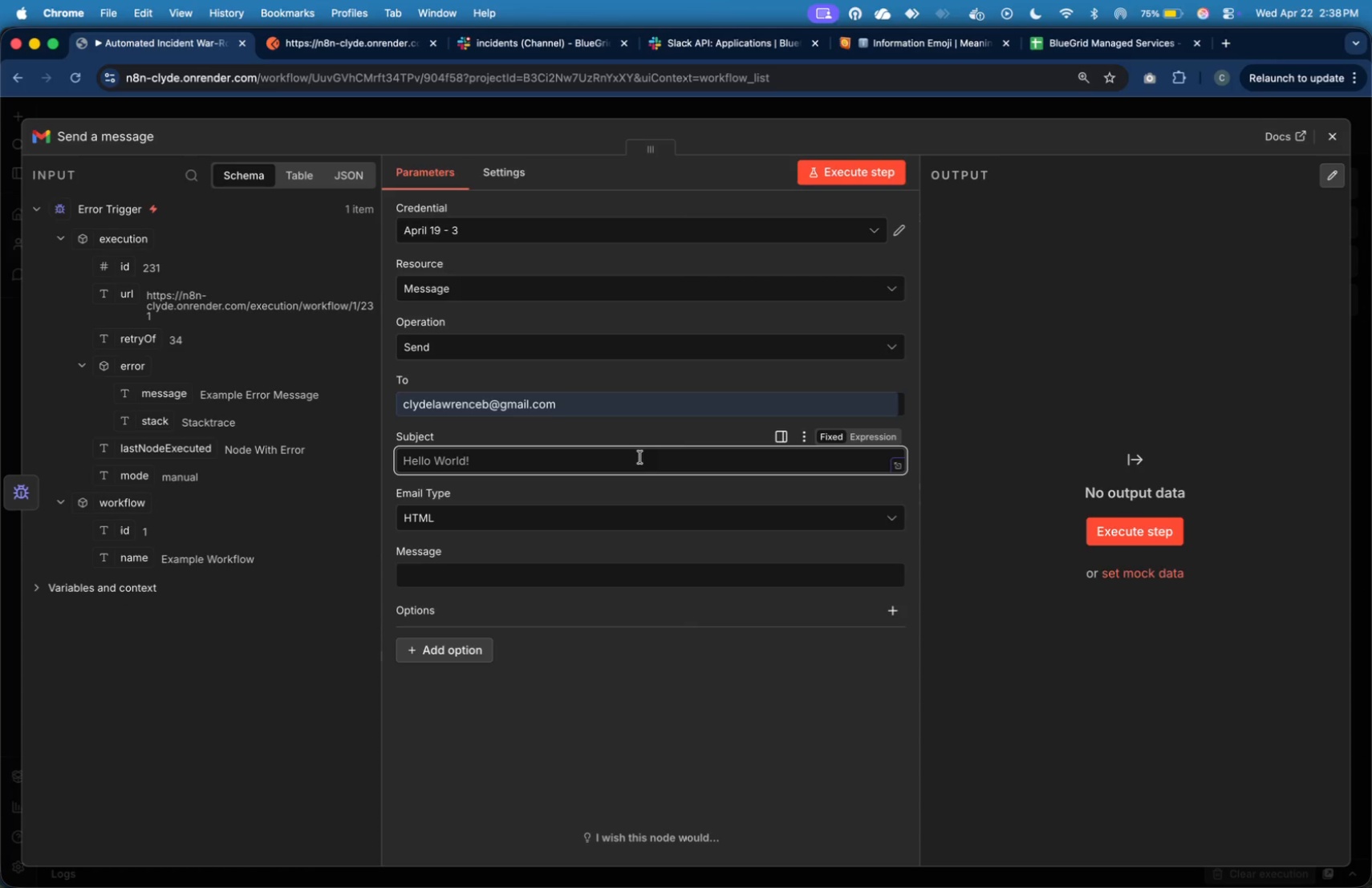 
left_click([948, 33])
 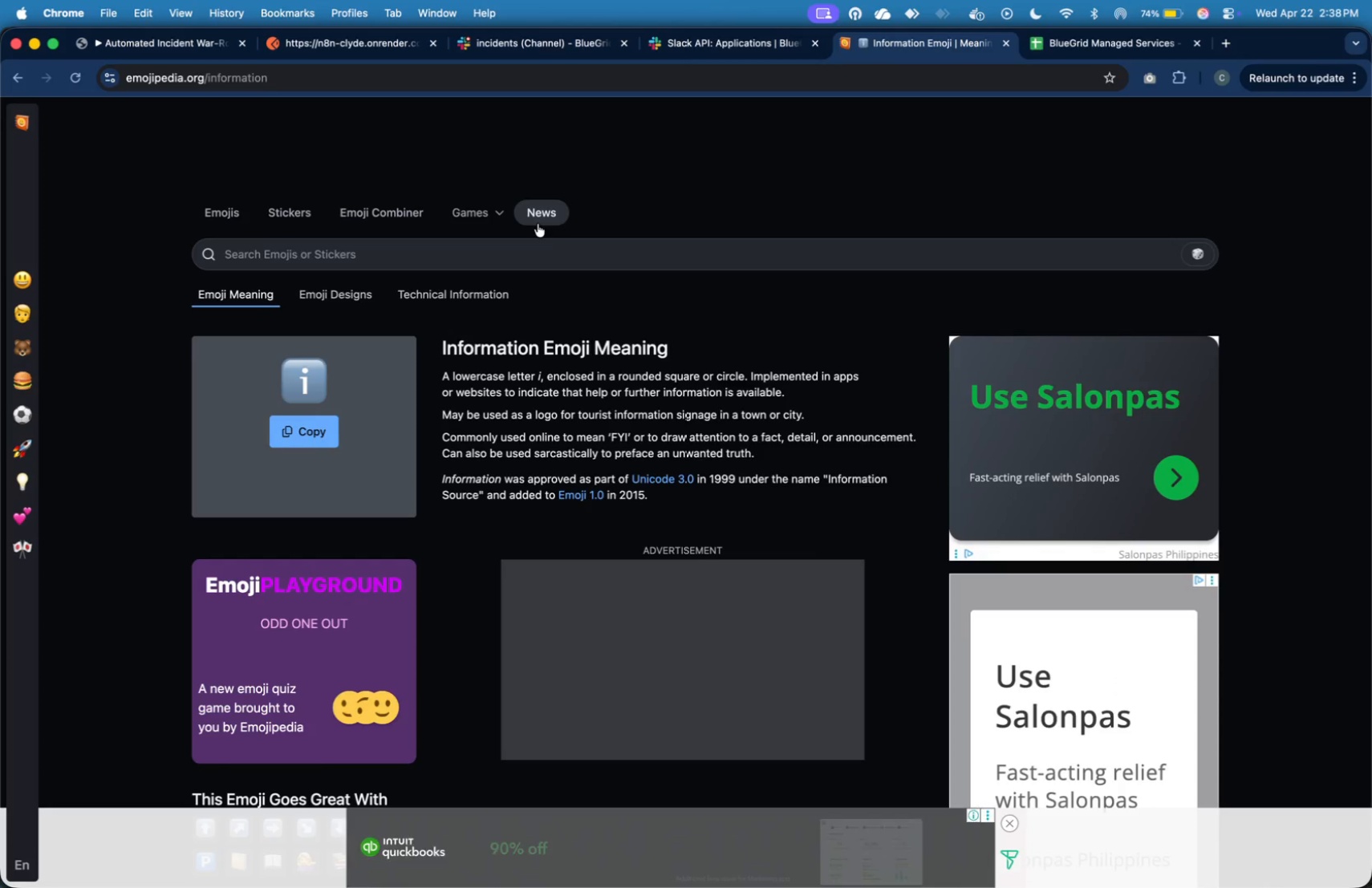 
left_click([562, 264])
 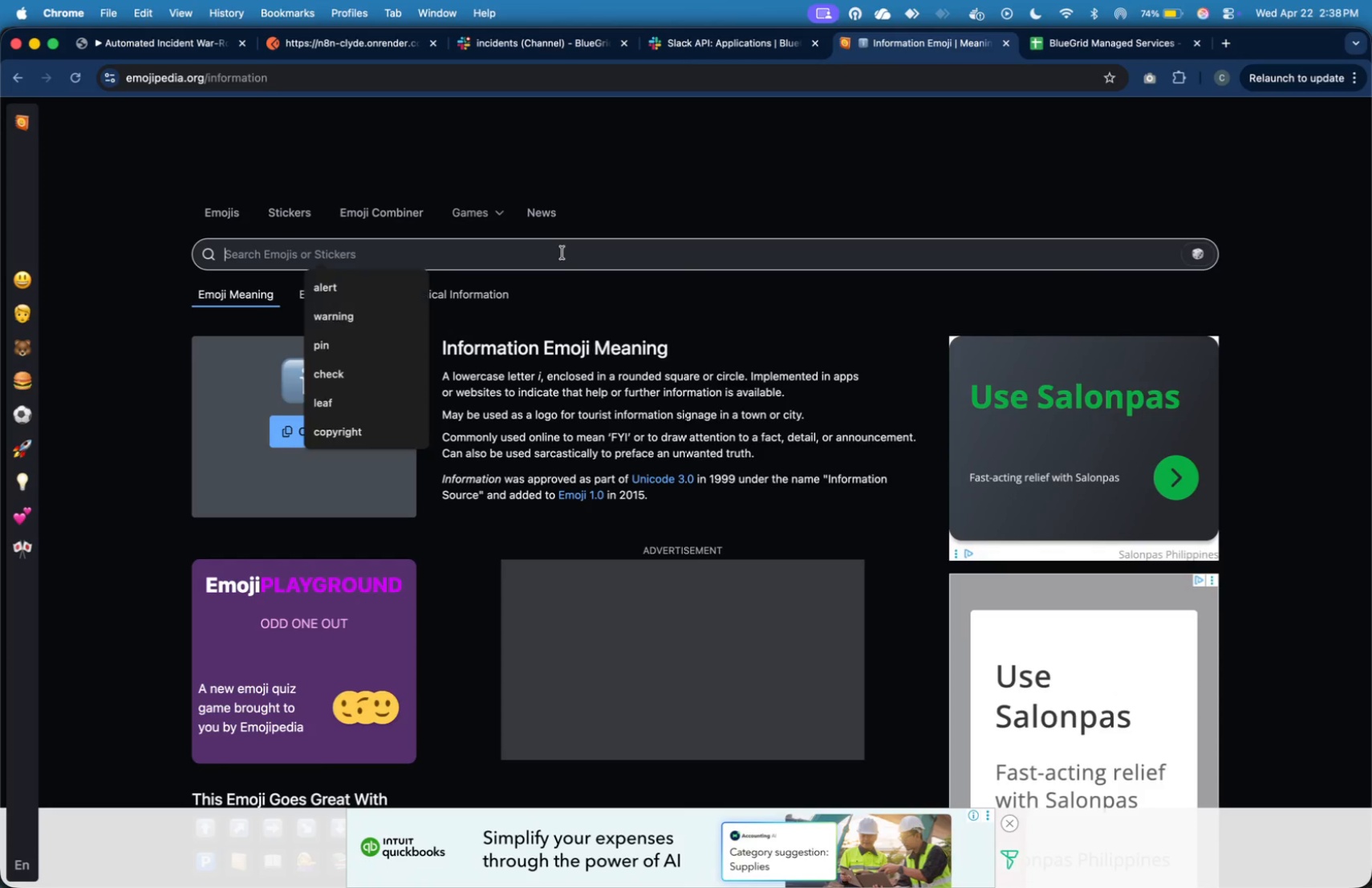 
left_click([562, 253])
 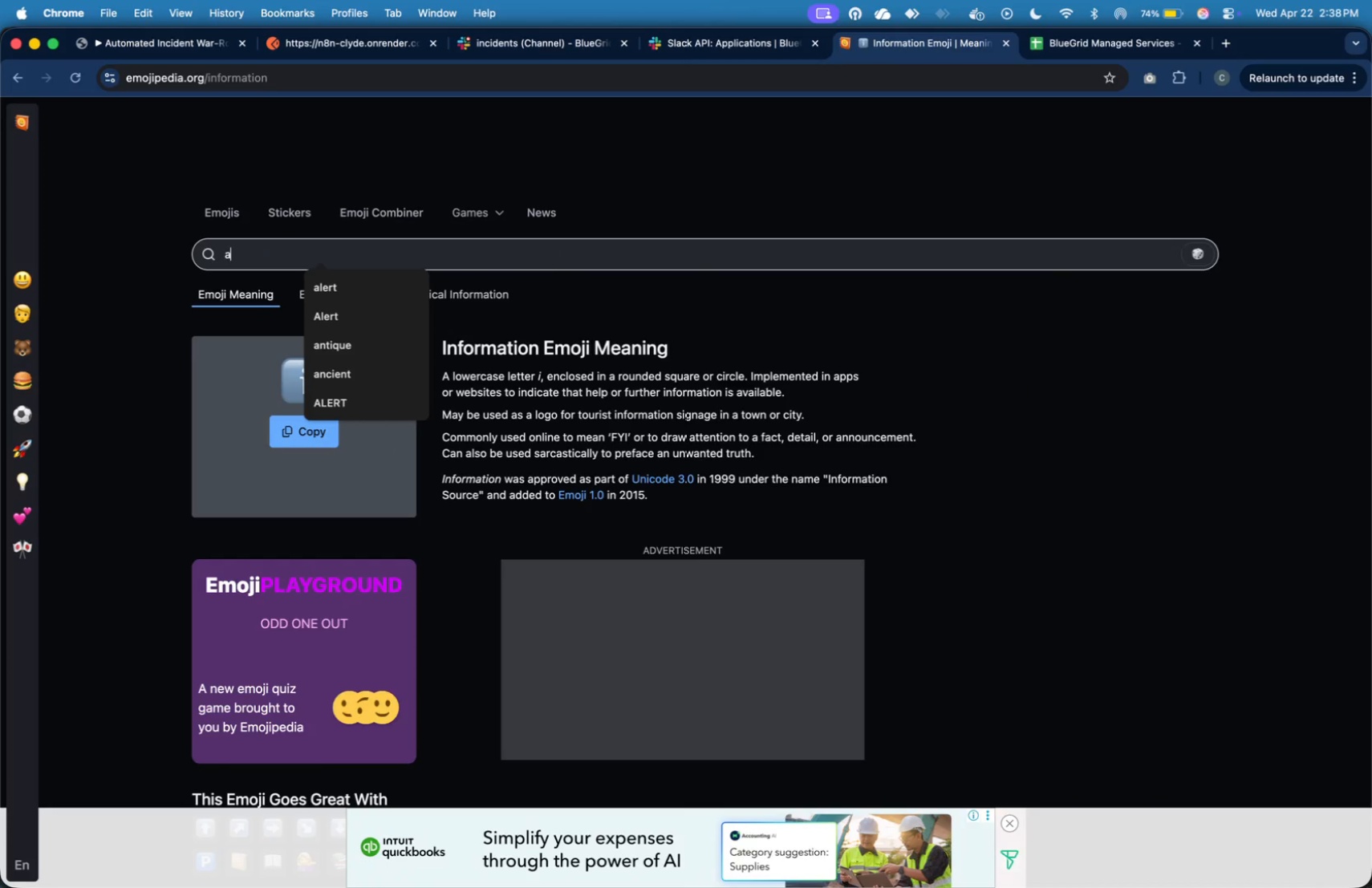 
type(alert)
 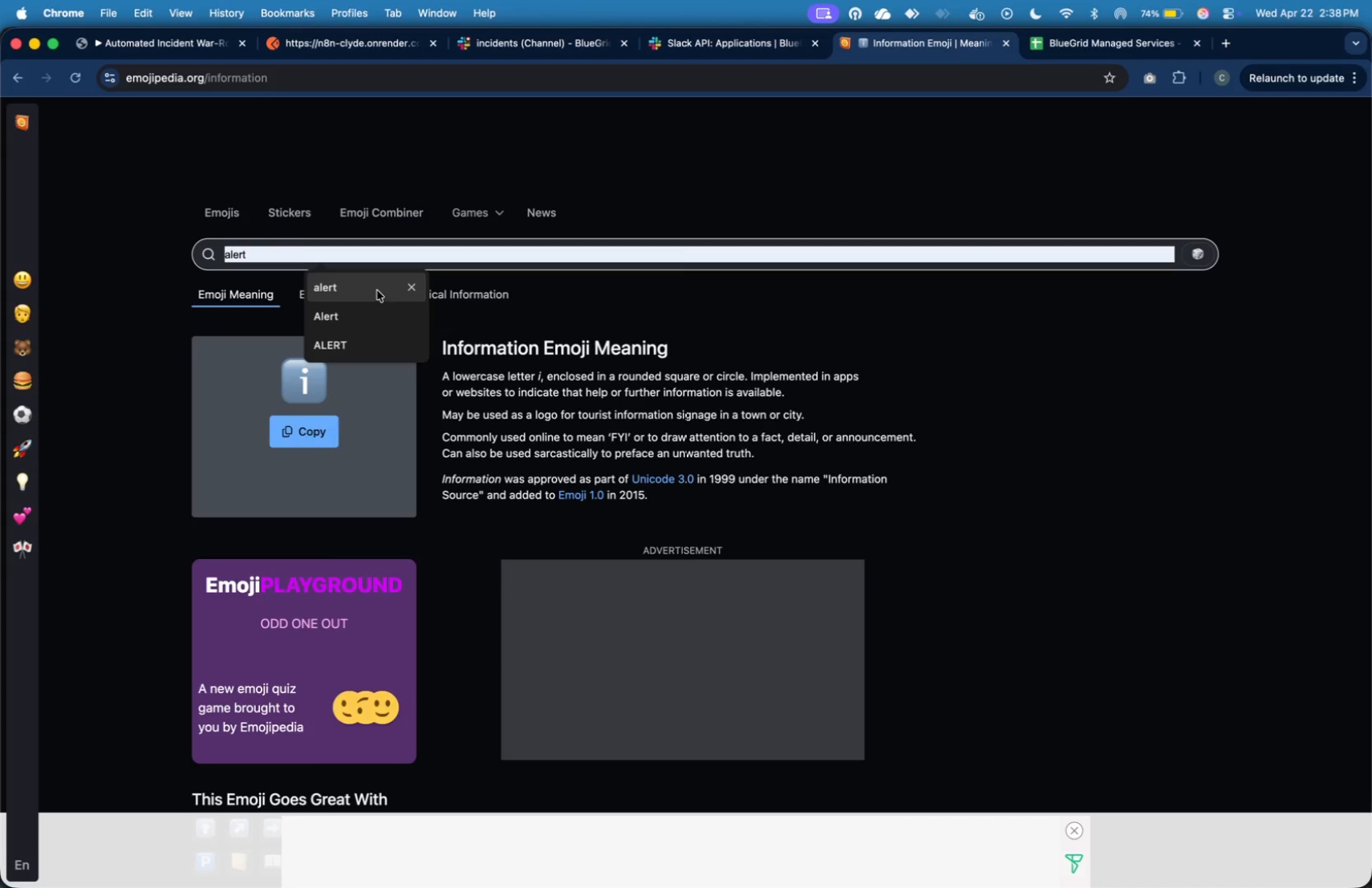 
left_click([377, 290])
 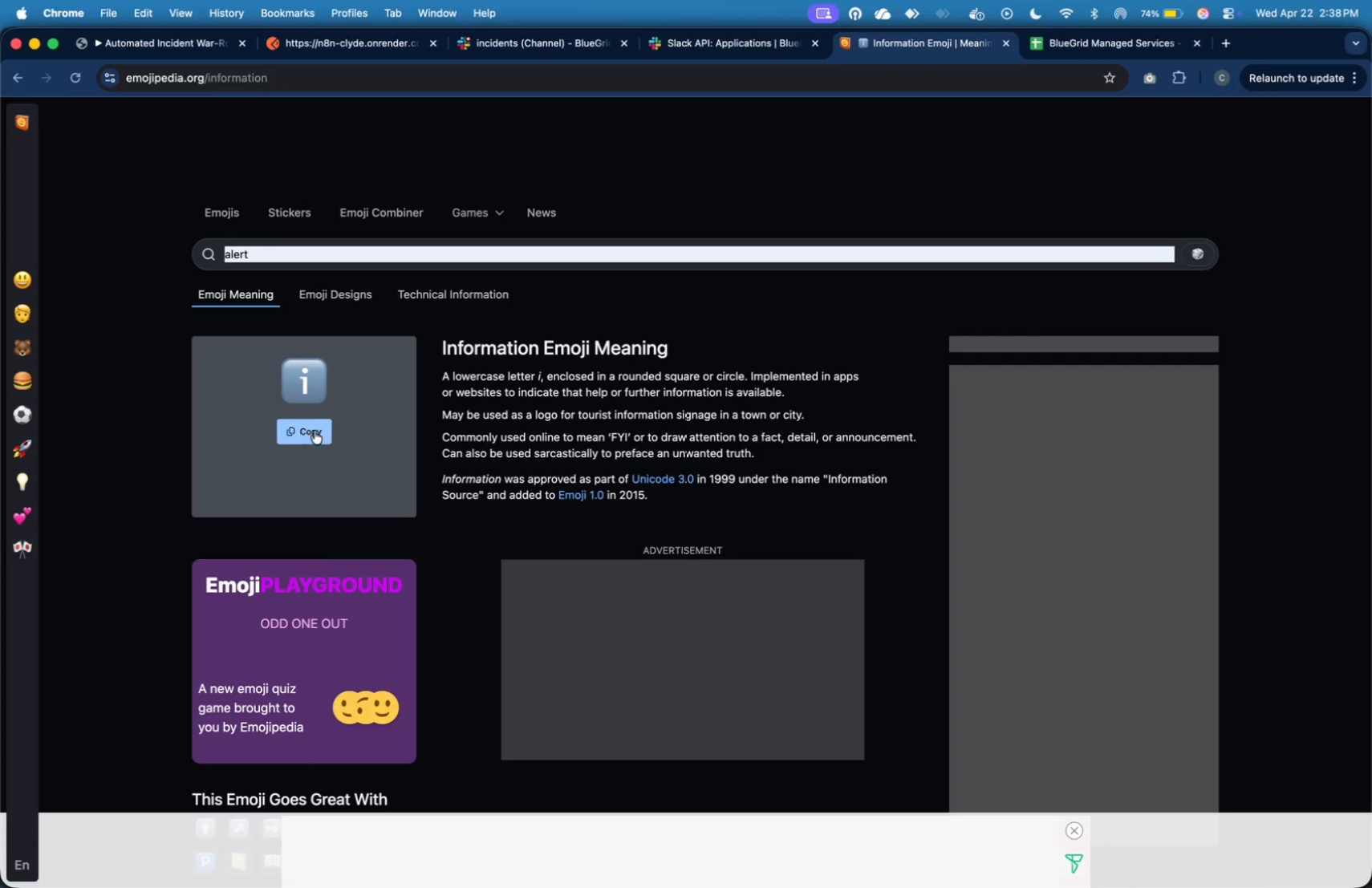 
left_click([315, 431])
 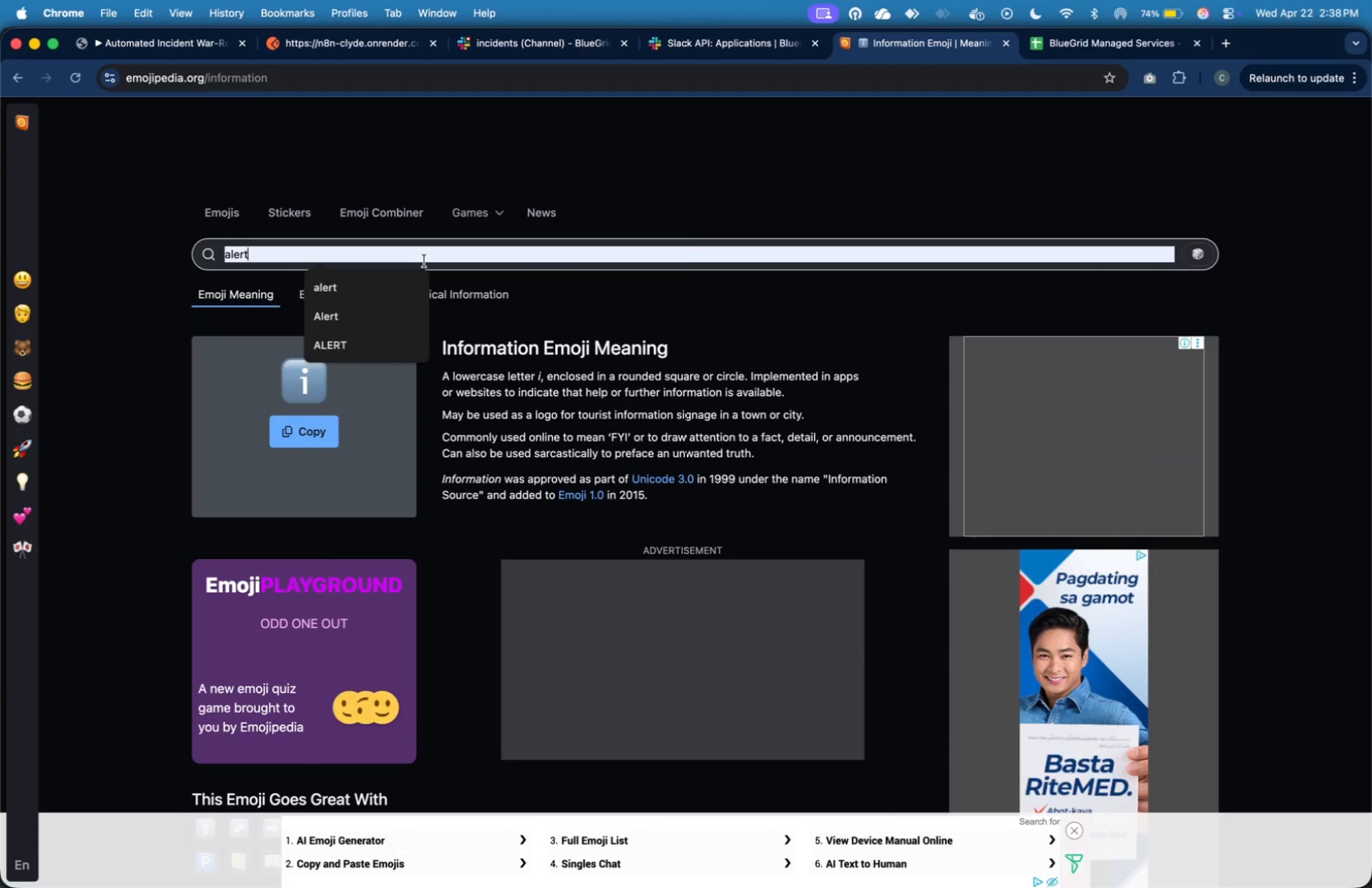 
key(Enter)
 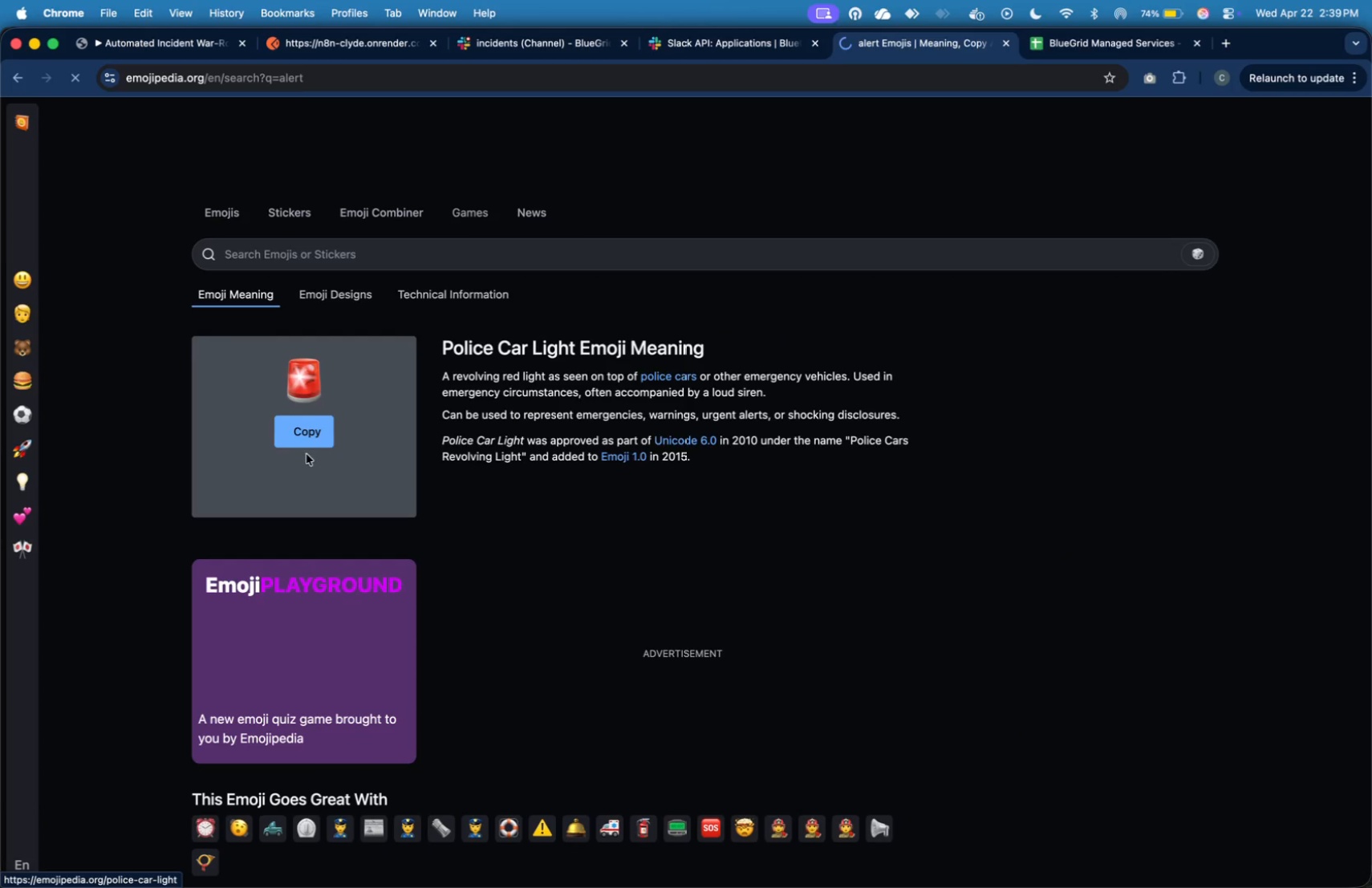 
left_click([320, 436])
 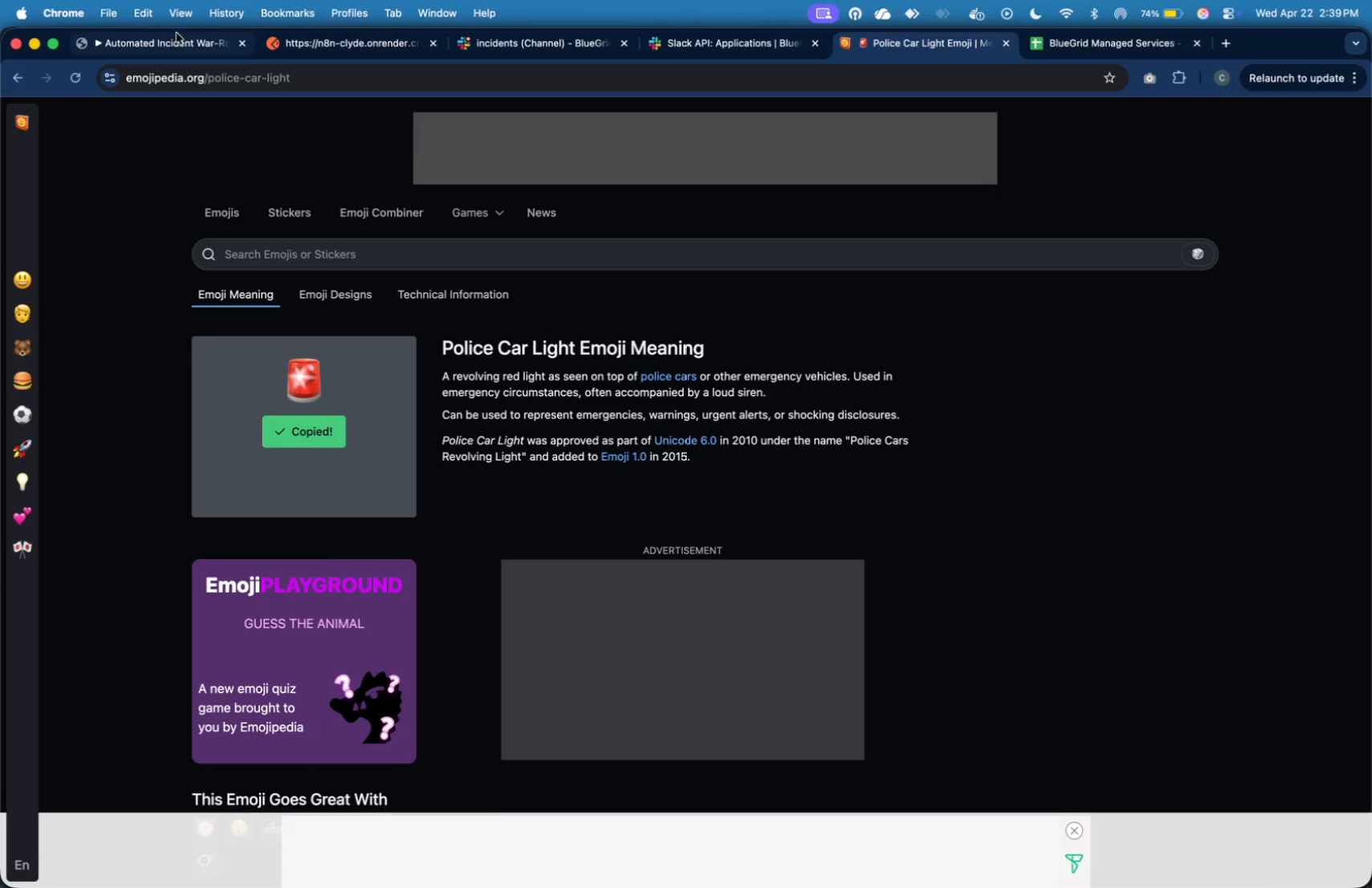 
left_click([178, 43])
 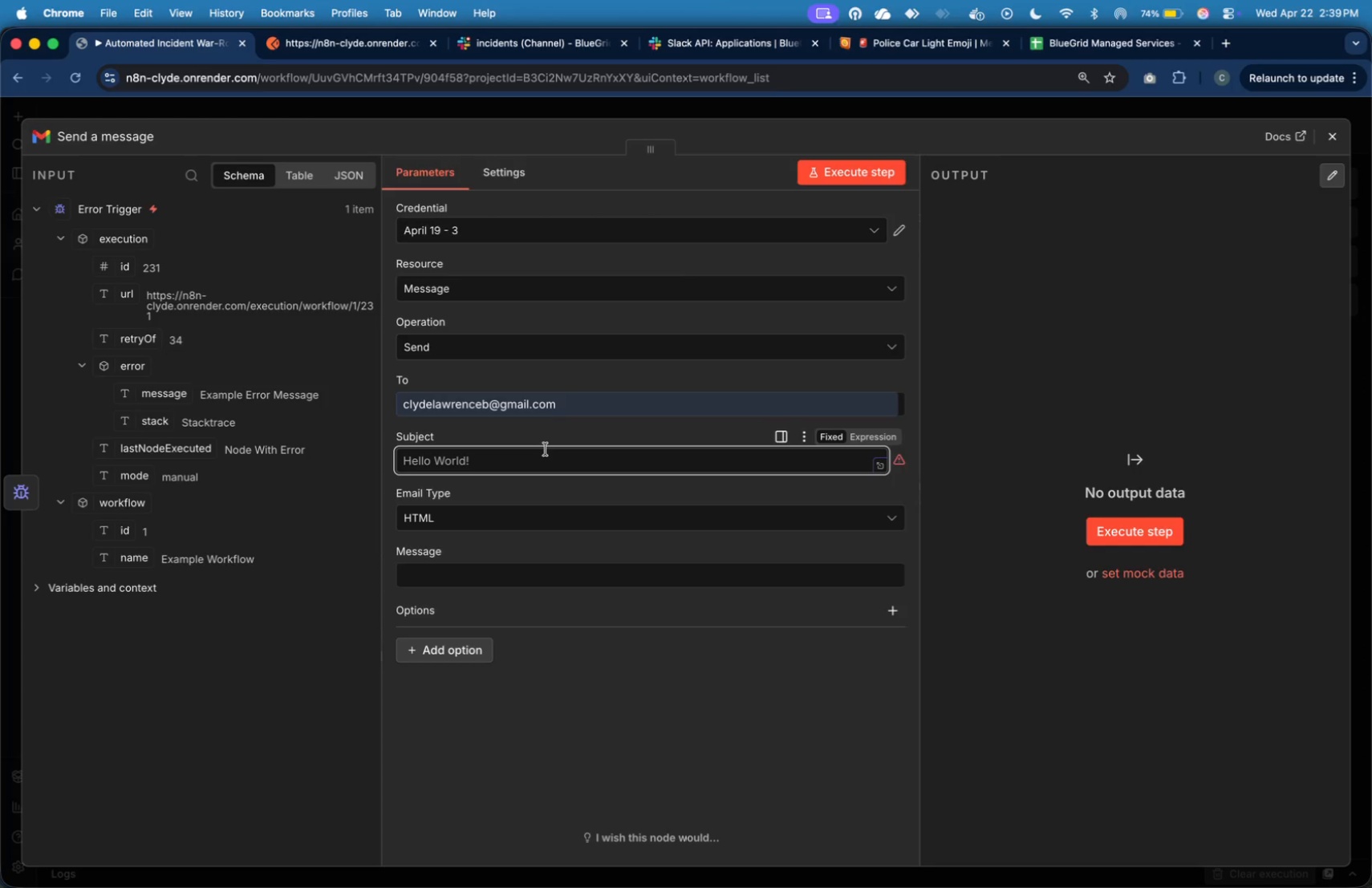 
key(Meta+V)
 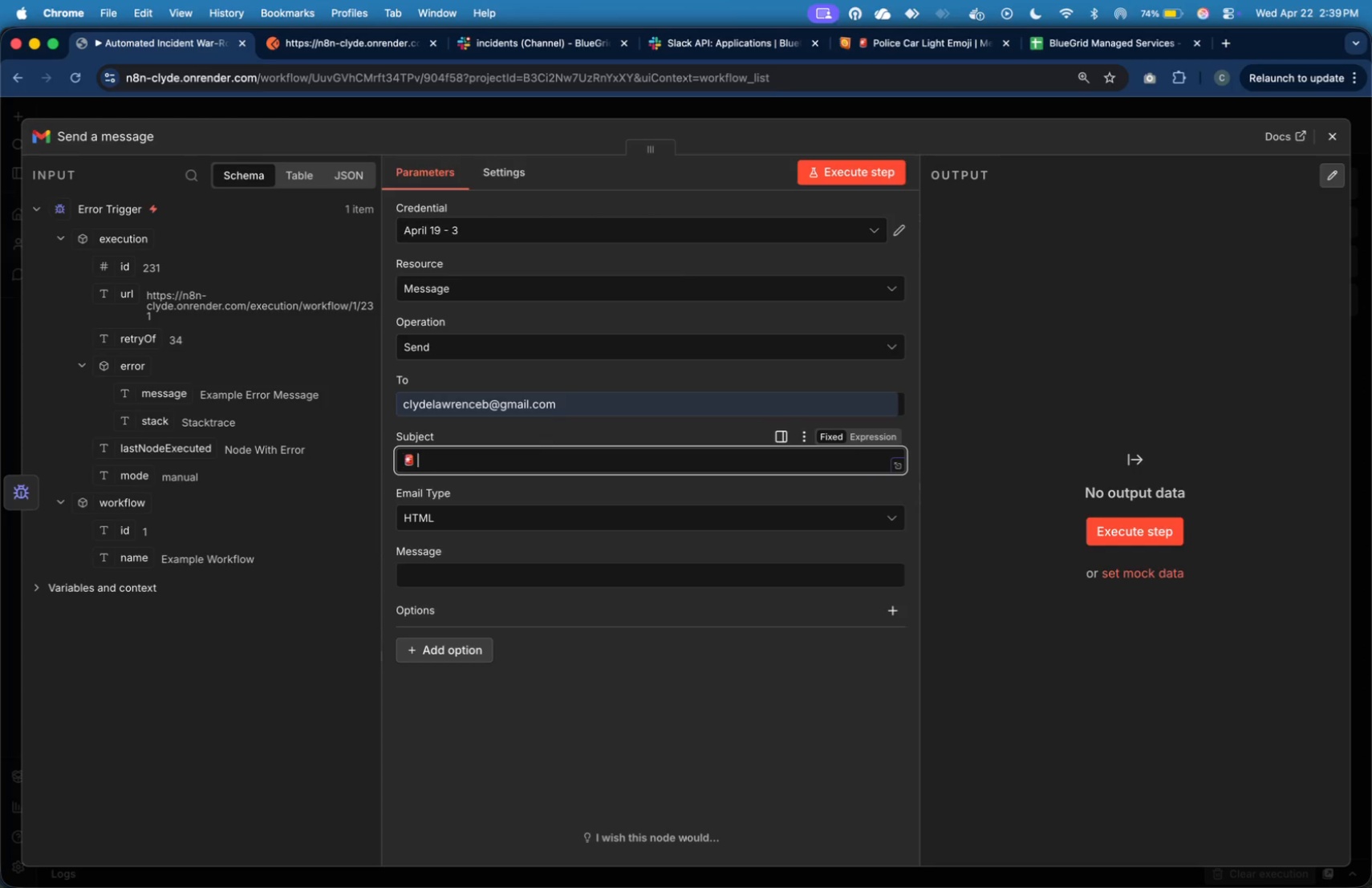 
key(Space)
 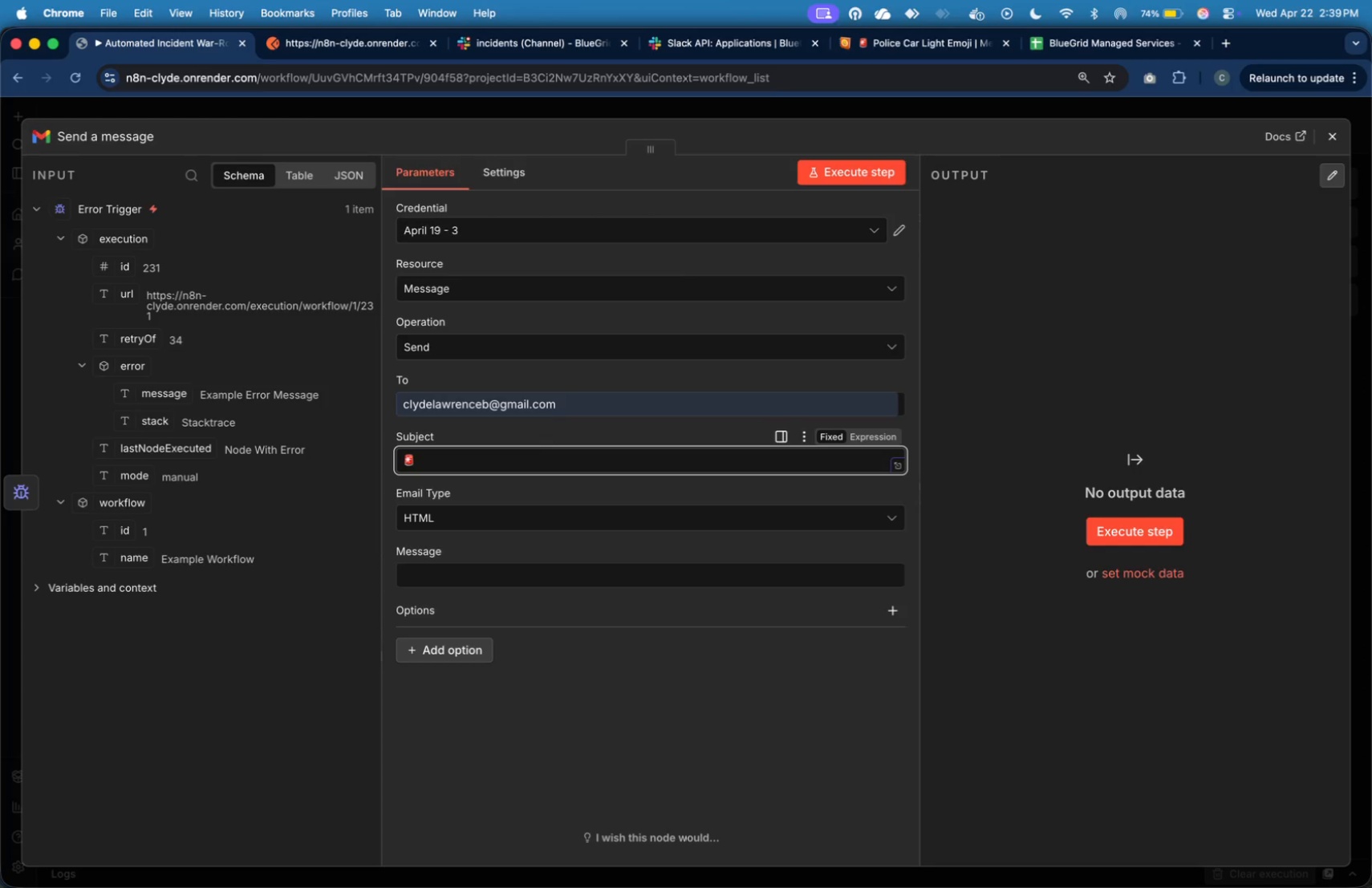 
type(INCIDENT )
 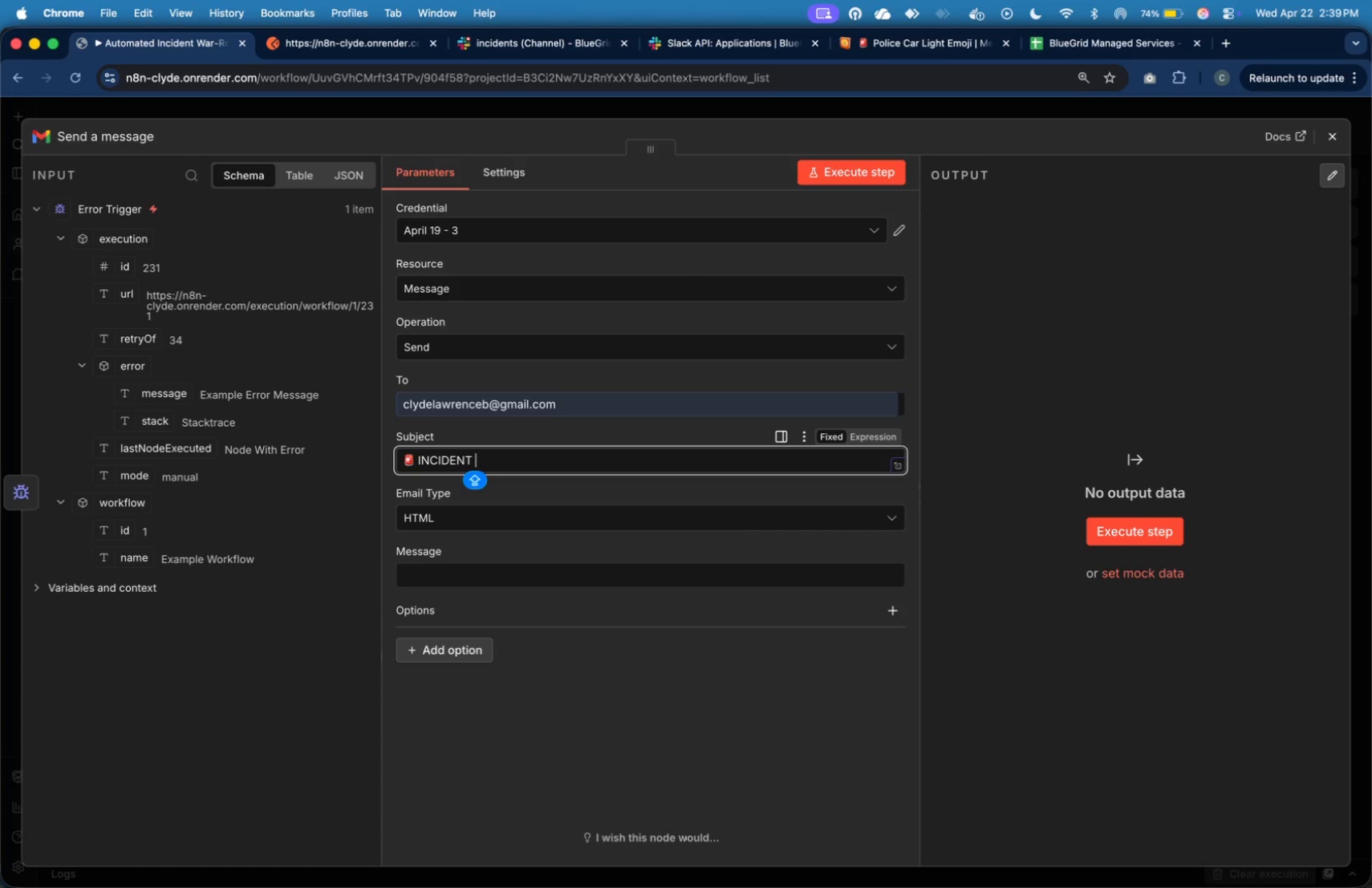 
wait(7.67)
 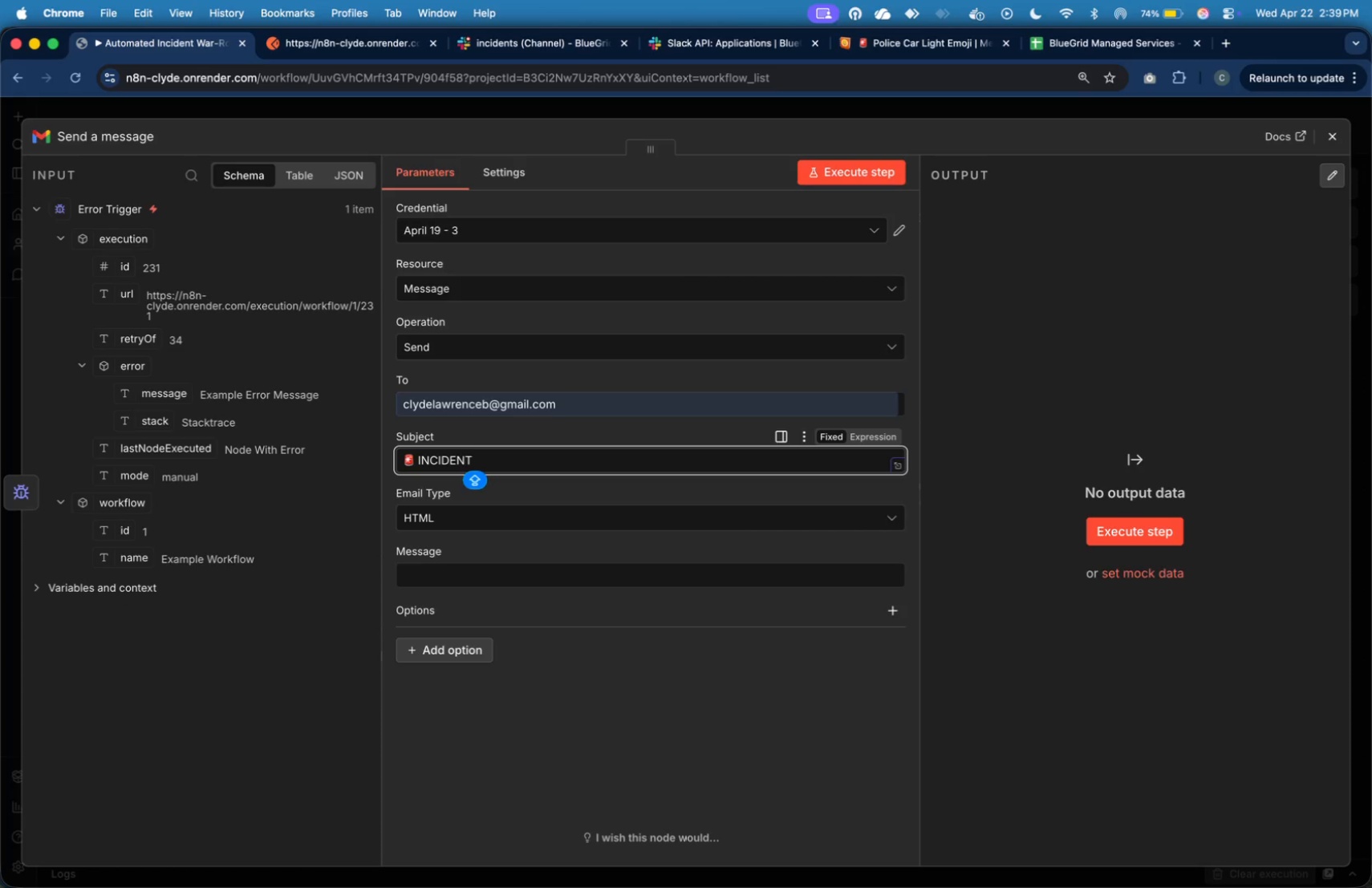 
type(SYSTEM FAILUY)
key(Backspace)
type(RE)
 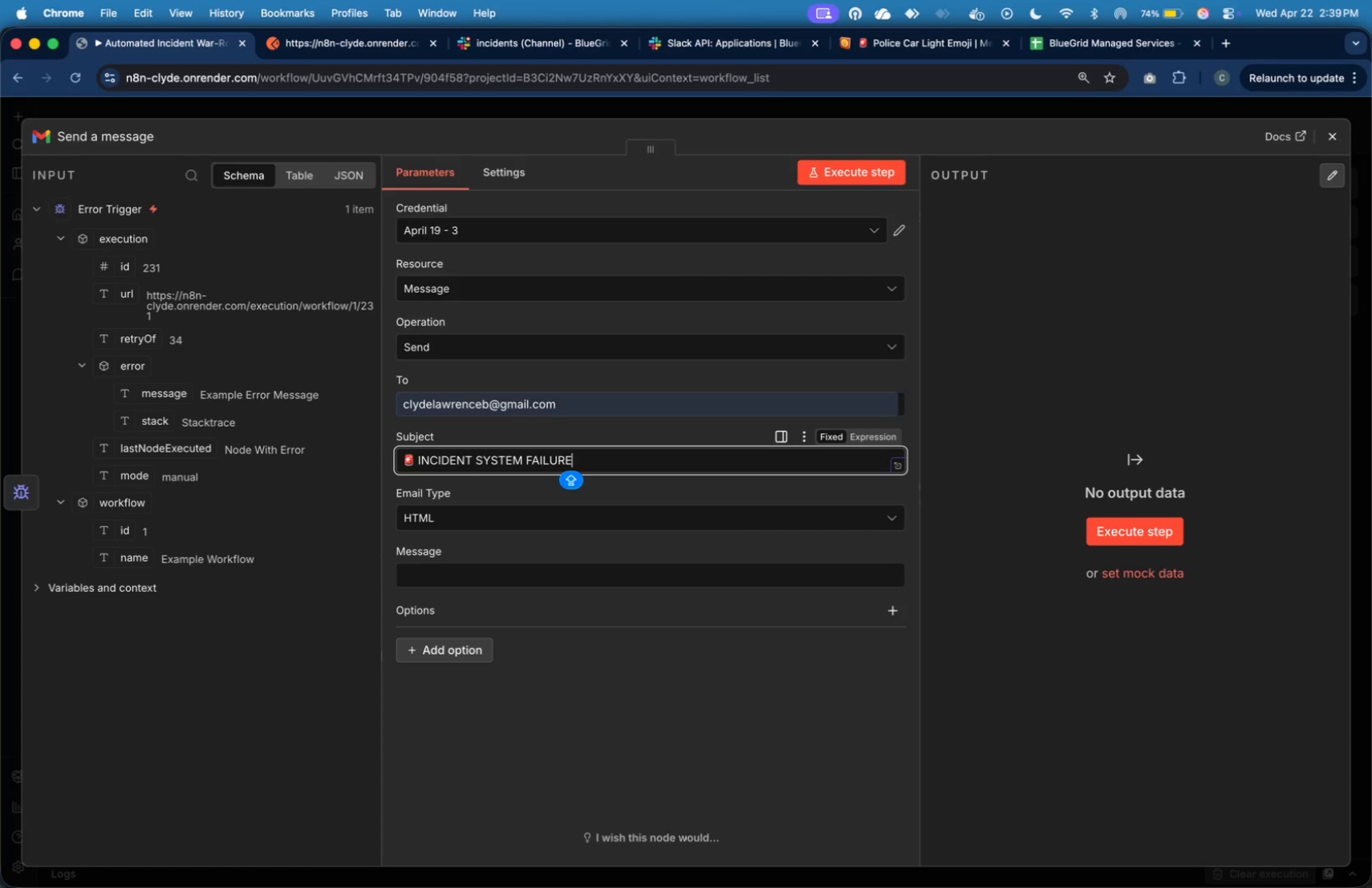 
type( - ACTION RE)
key(Tab)
type(QQ)
 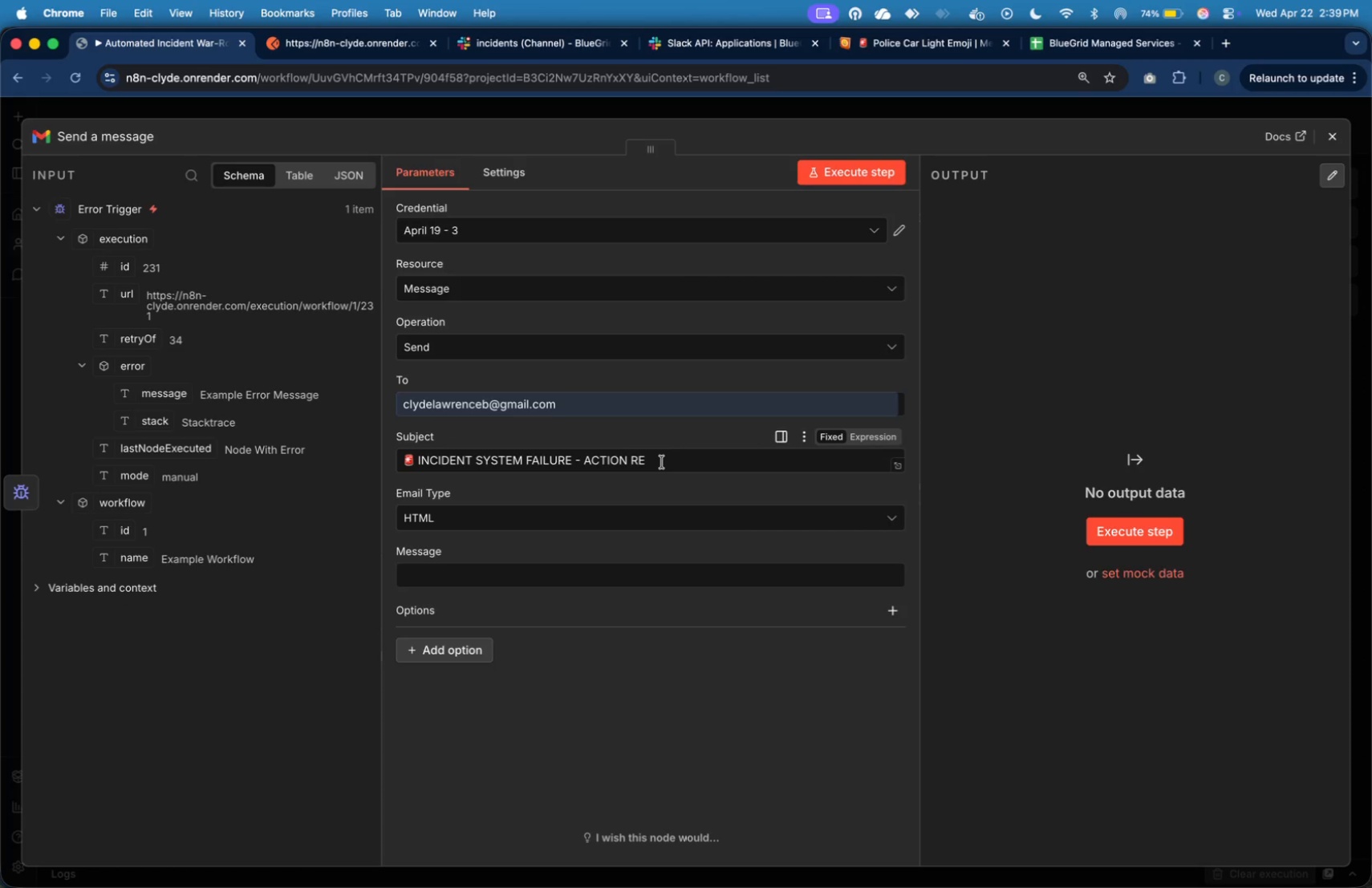 
left_click([662, 462])
 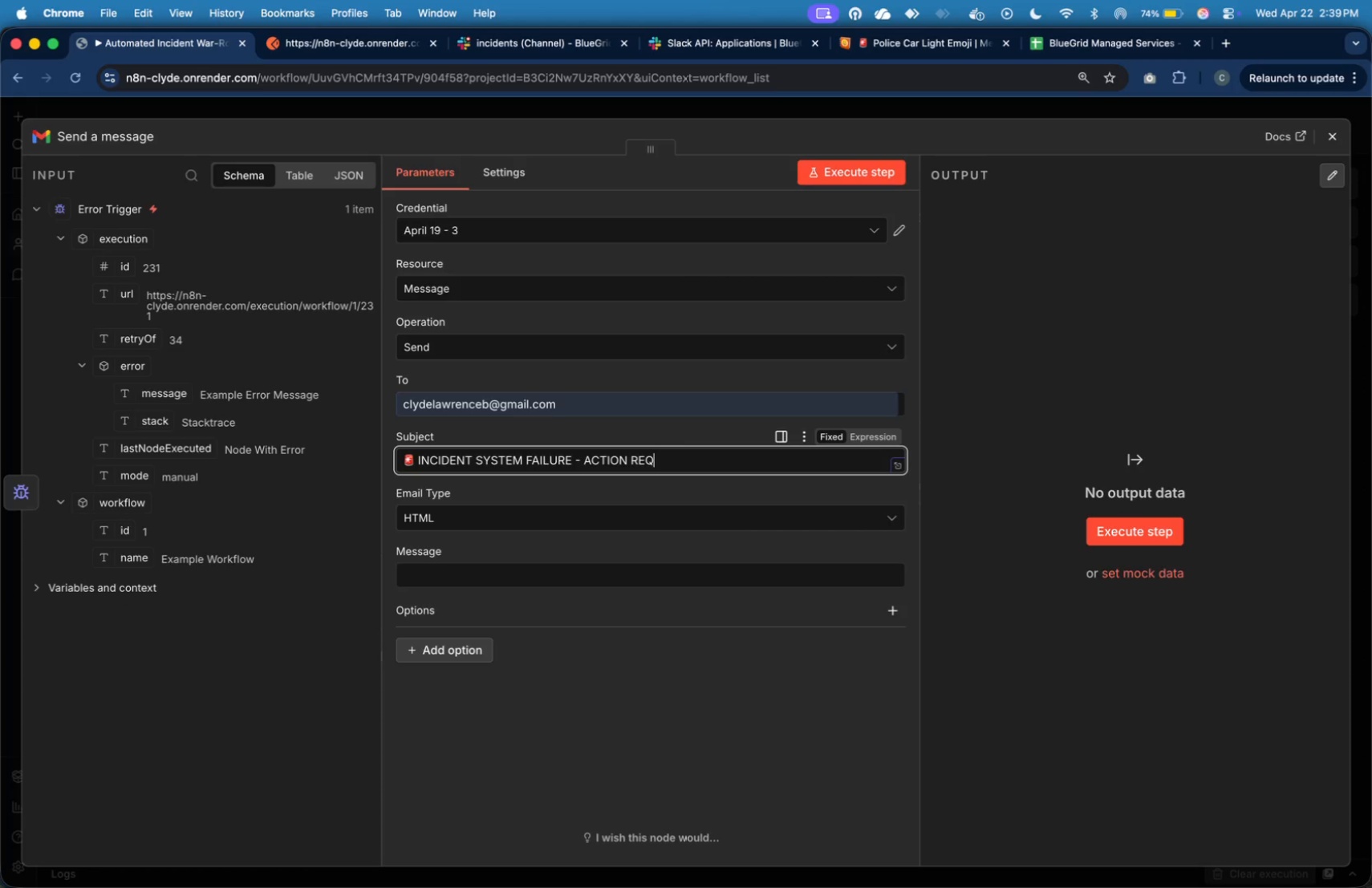 
type(QUIRED)
 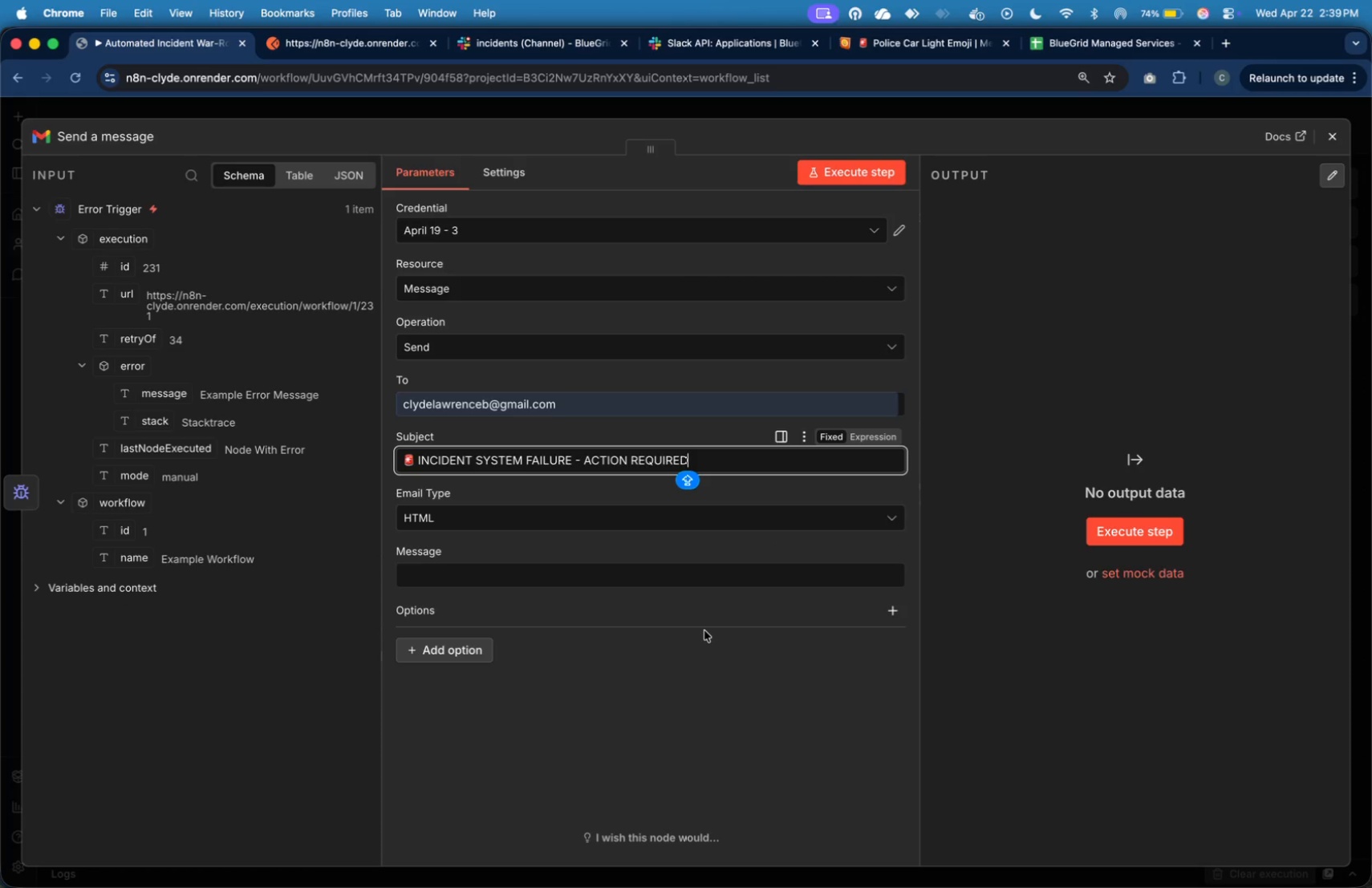 
key(CapsLock)
 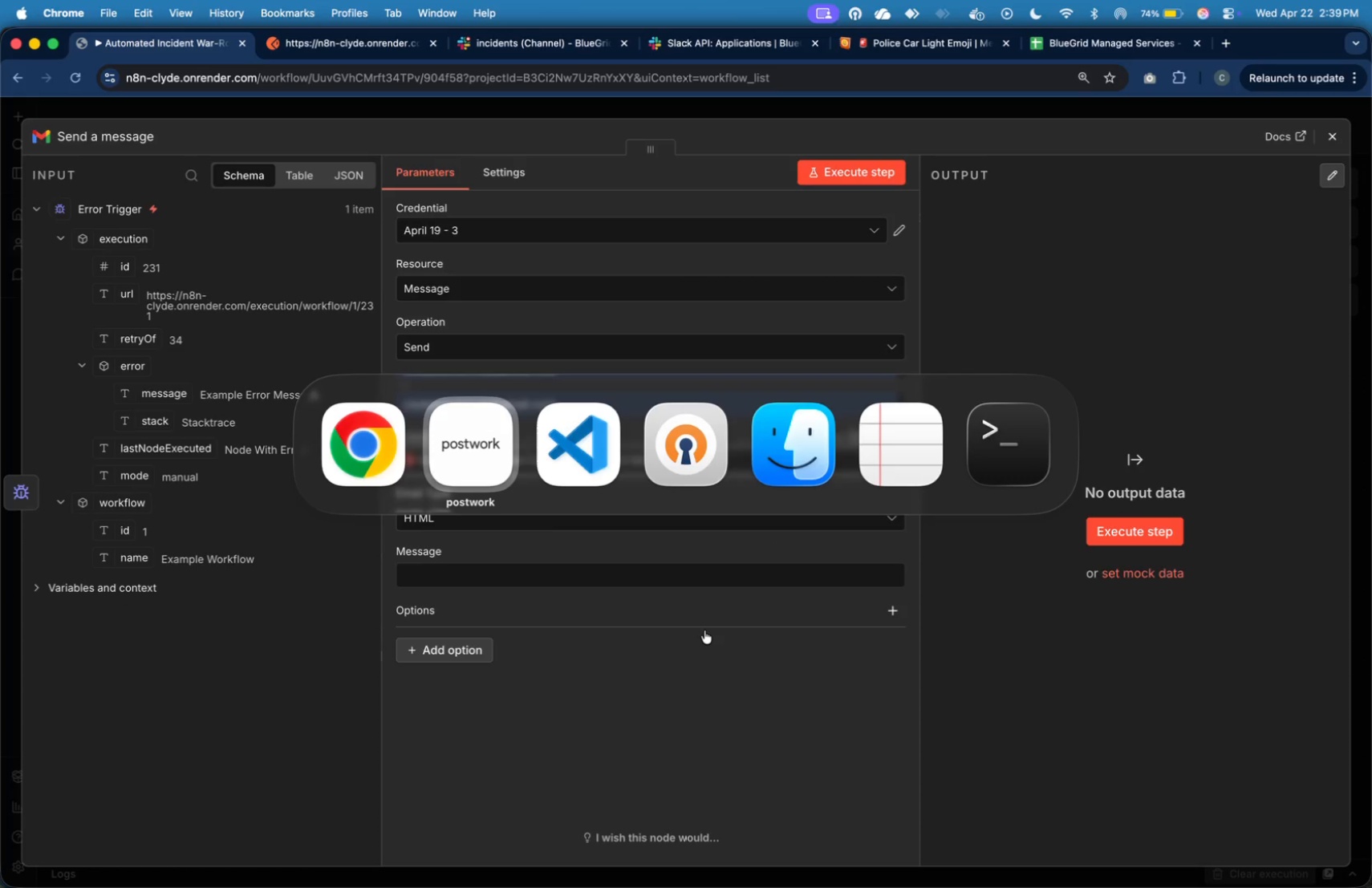 
key(Meta+Tab)
 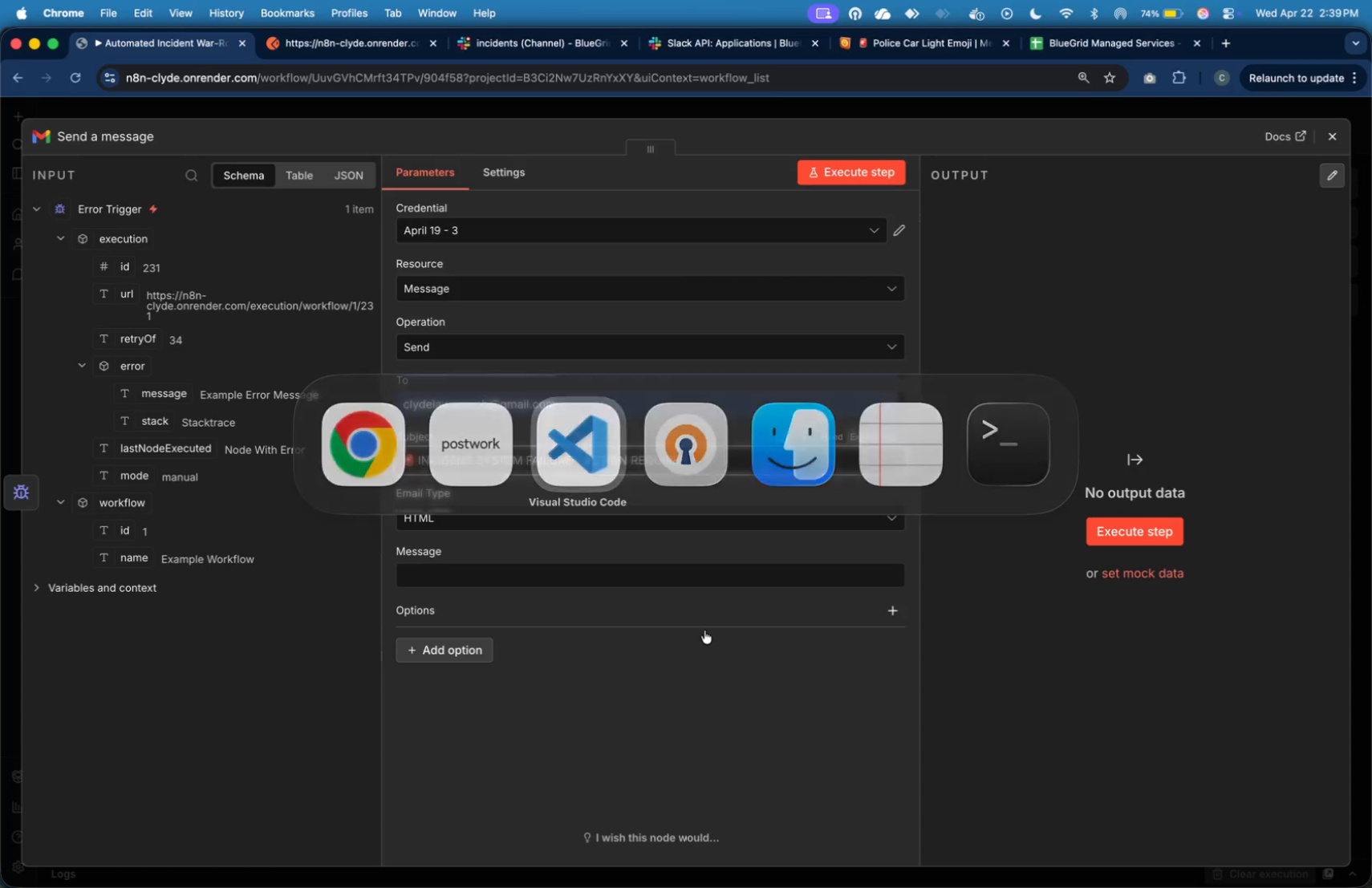 
key(Meta+Tab)
 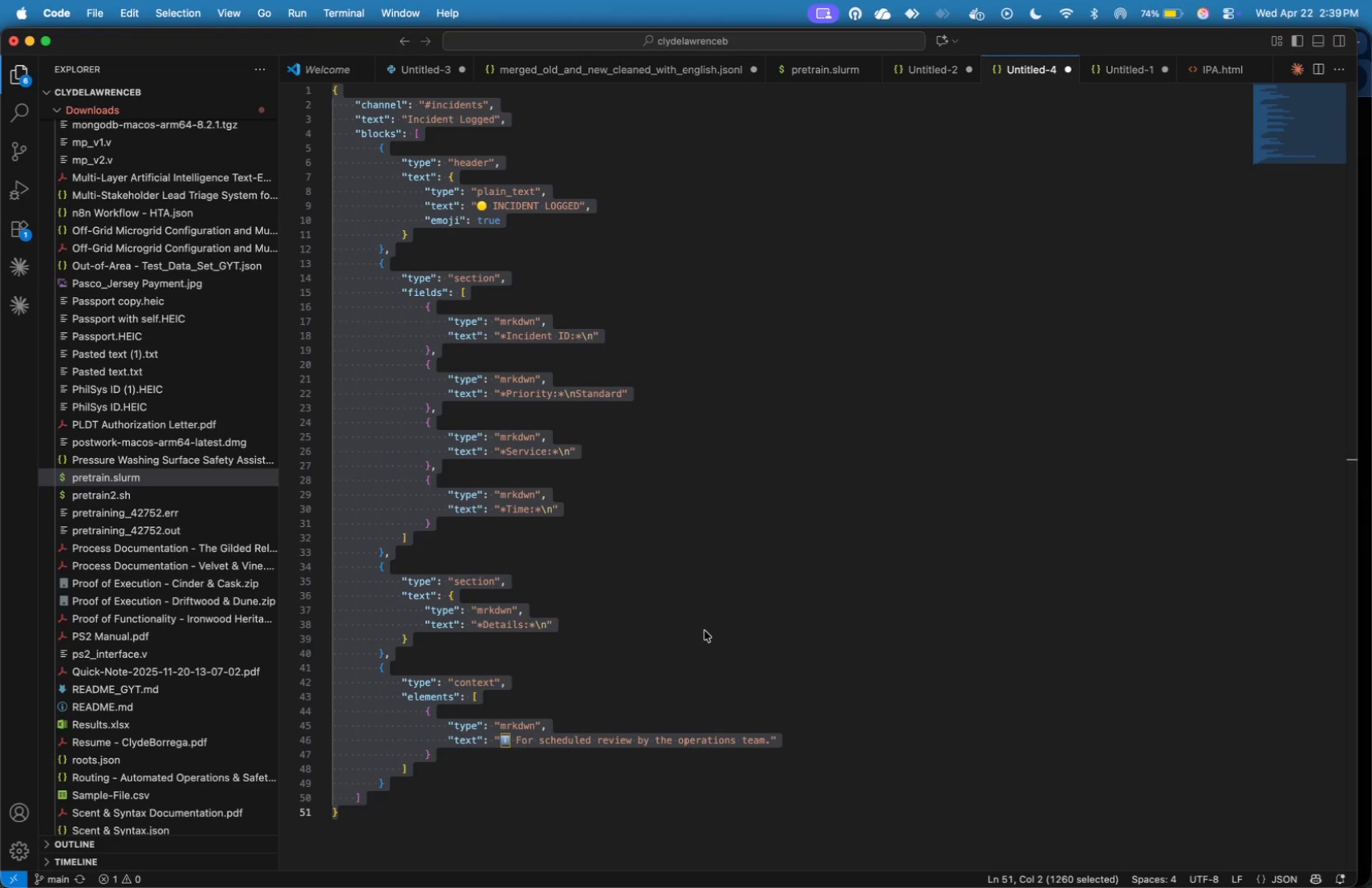 
key(Meta+N)
 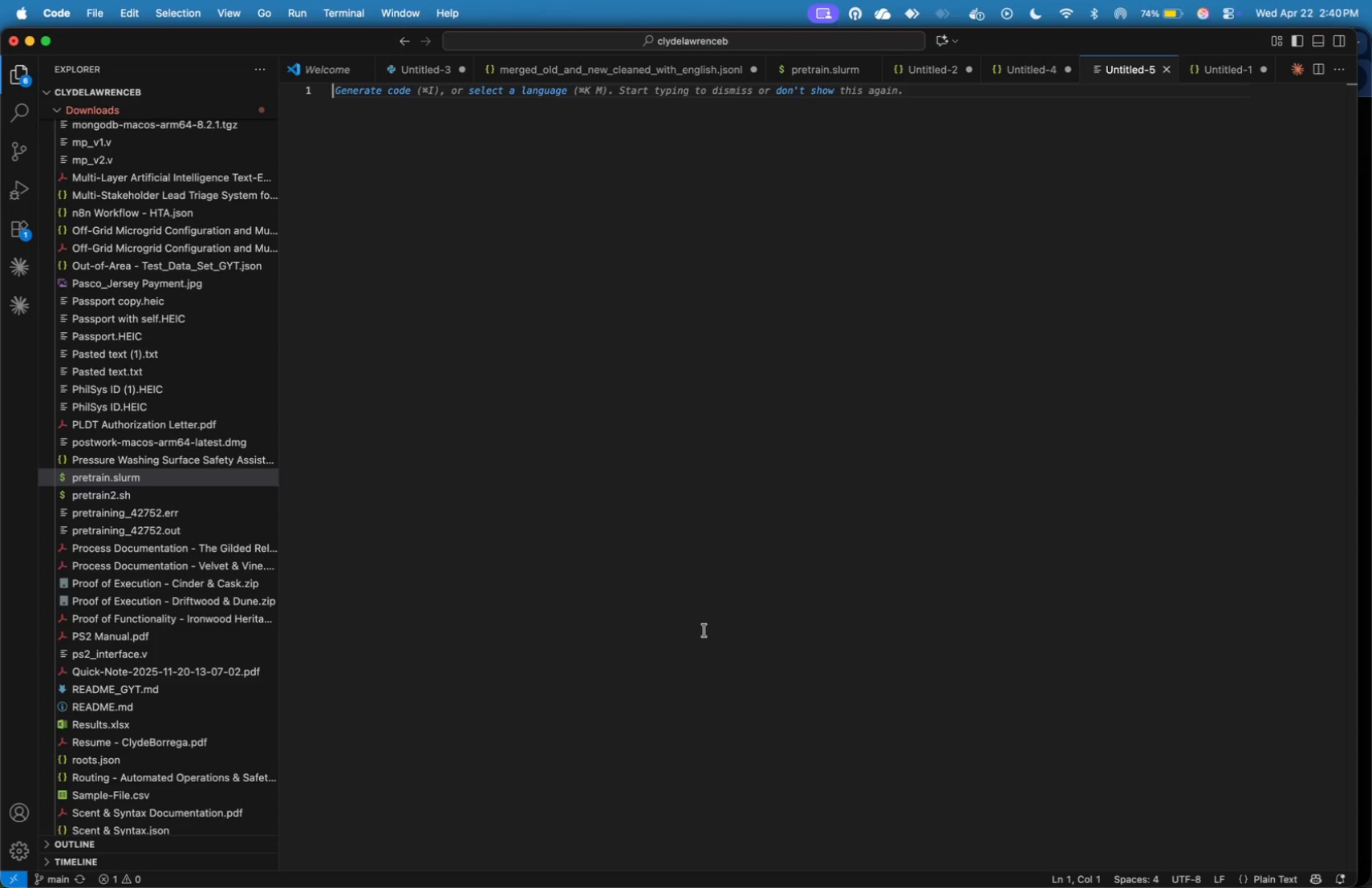 
wait(23.21)
 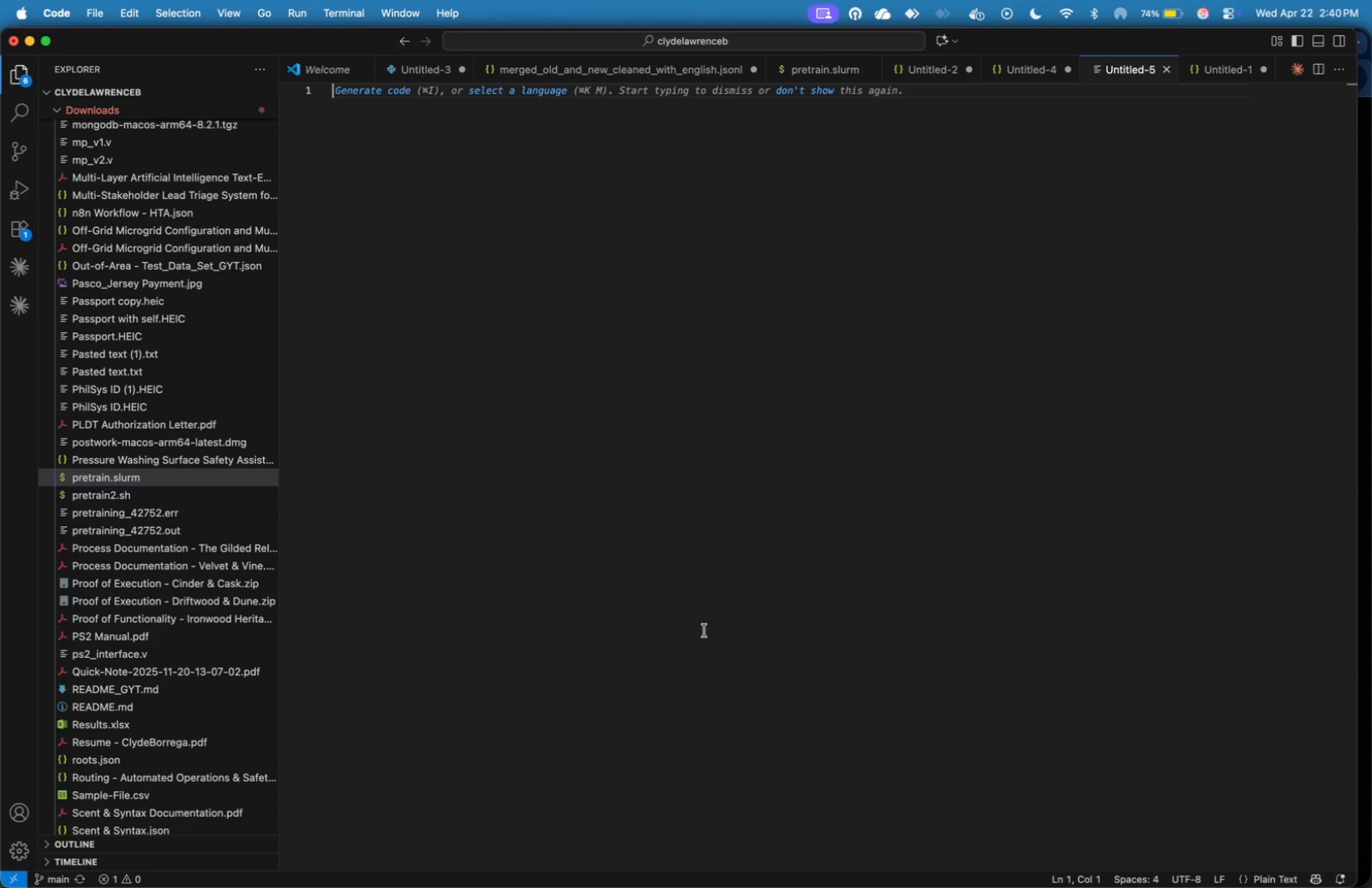 
type(<head>)
key(Backspace)
 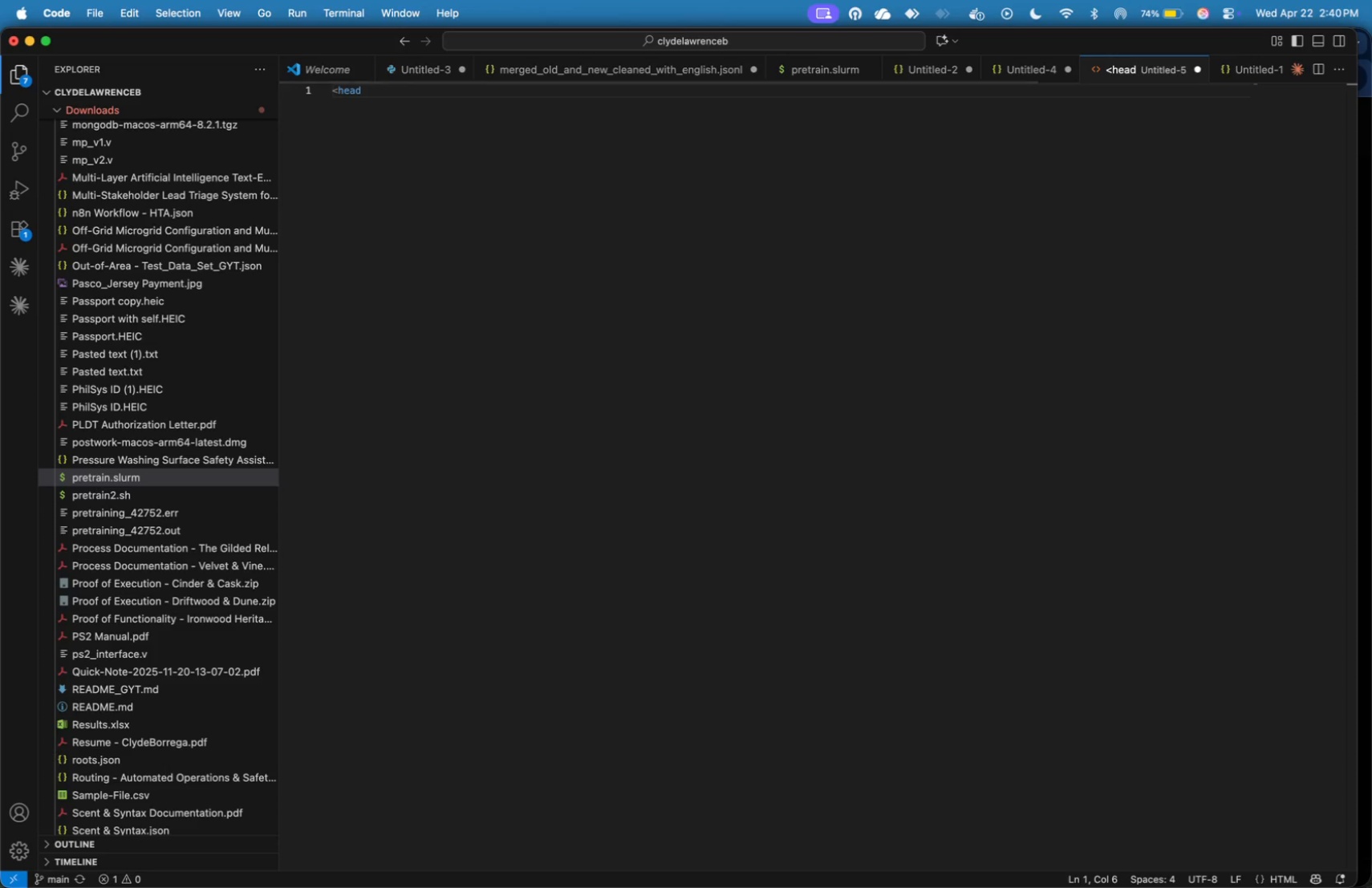 
key(Meta+S)
 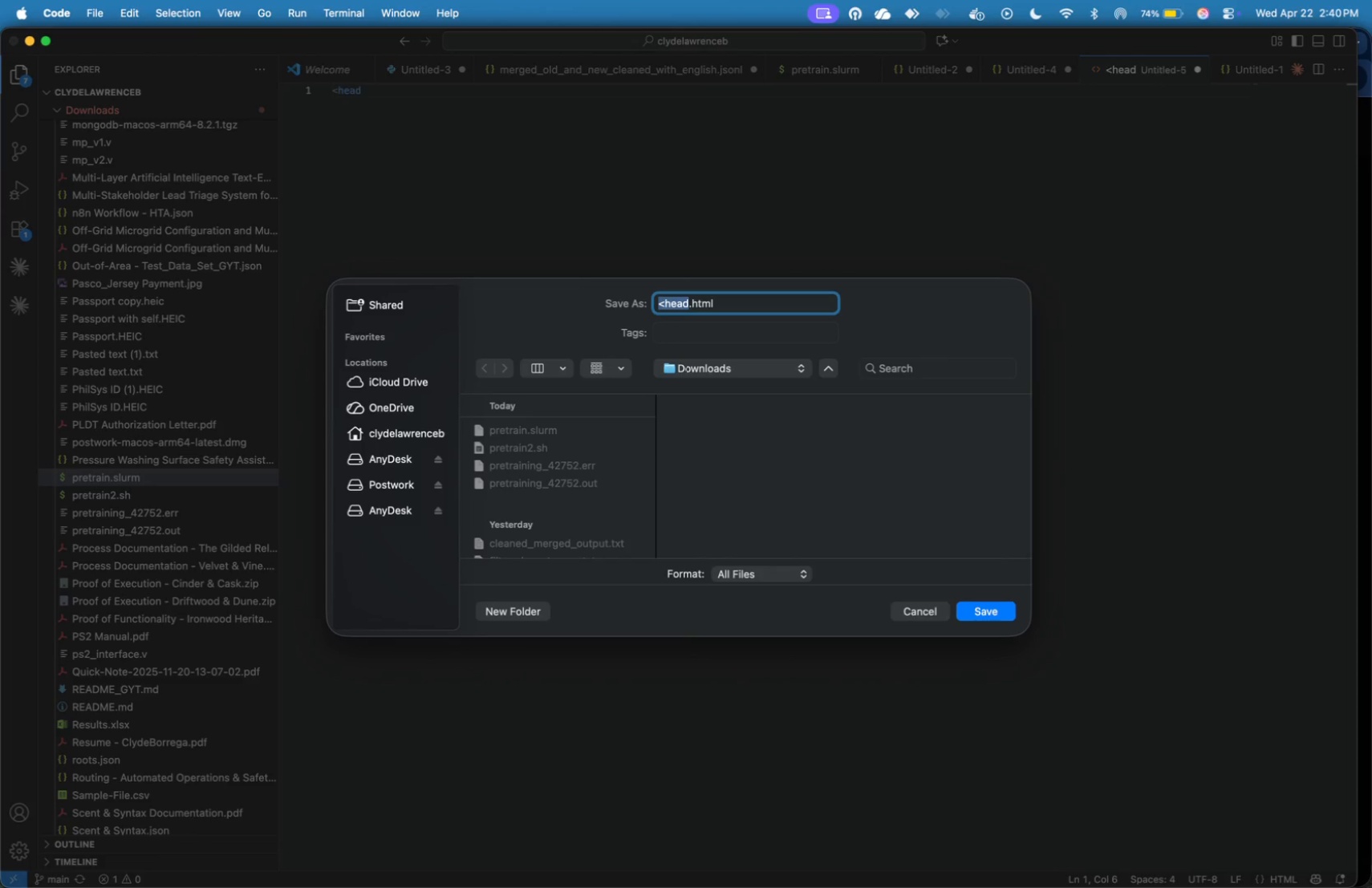 
key(Meta+Tab)
 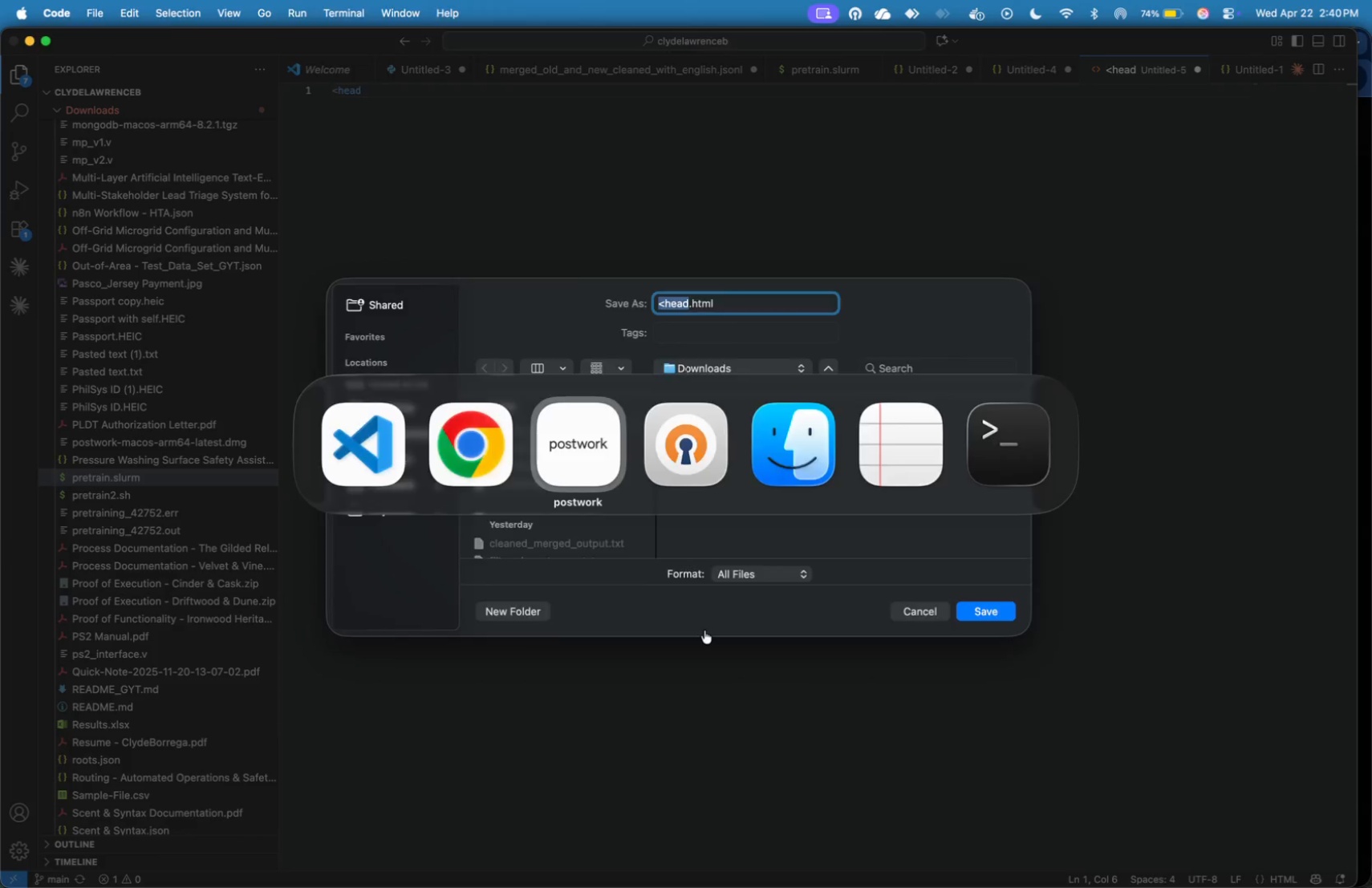 
key(Meta+Tab)